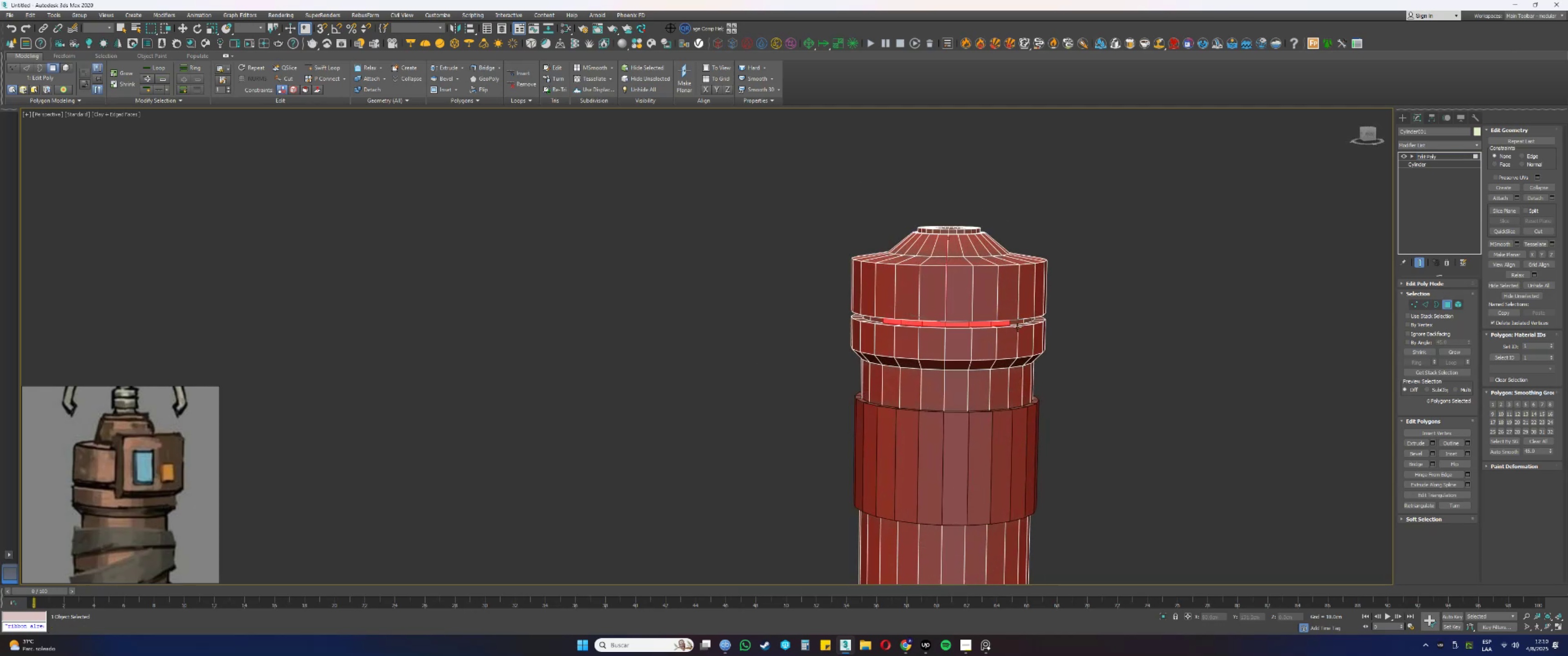 
scroll: coordinate [1007, 326], scroll_direction: up, amount: 2.0
 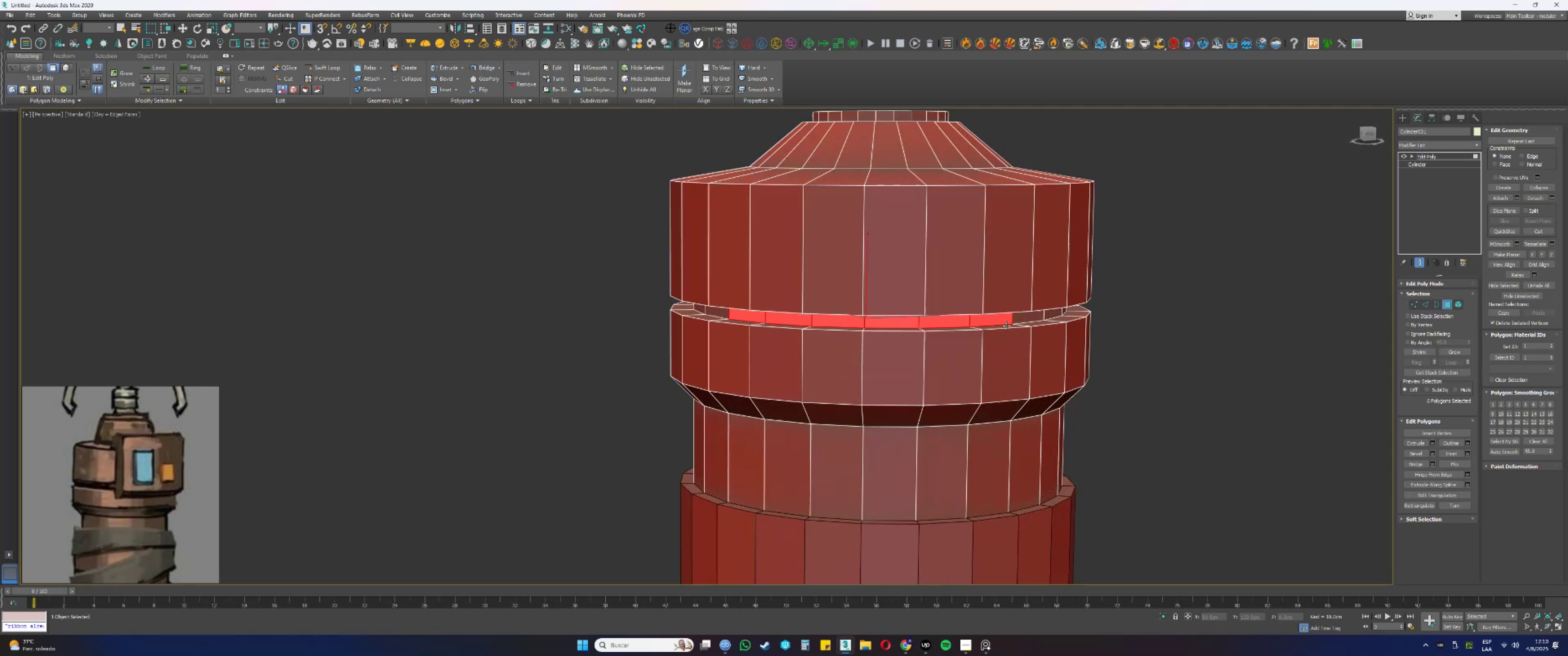 
hold_key(key=AltLeft, duration=0.33)
 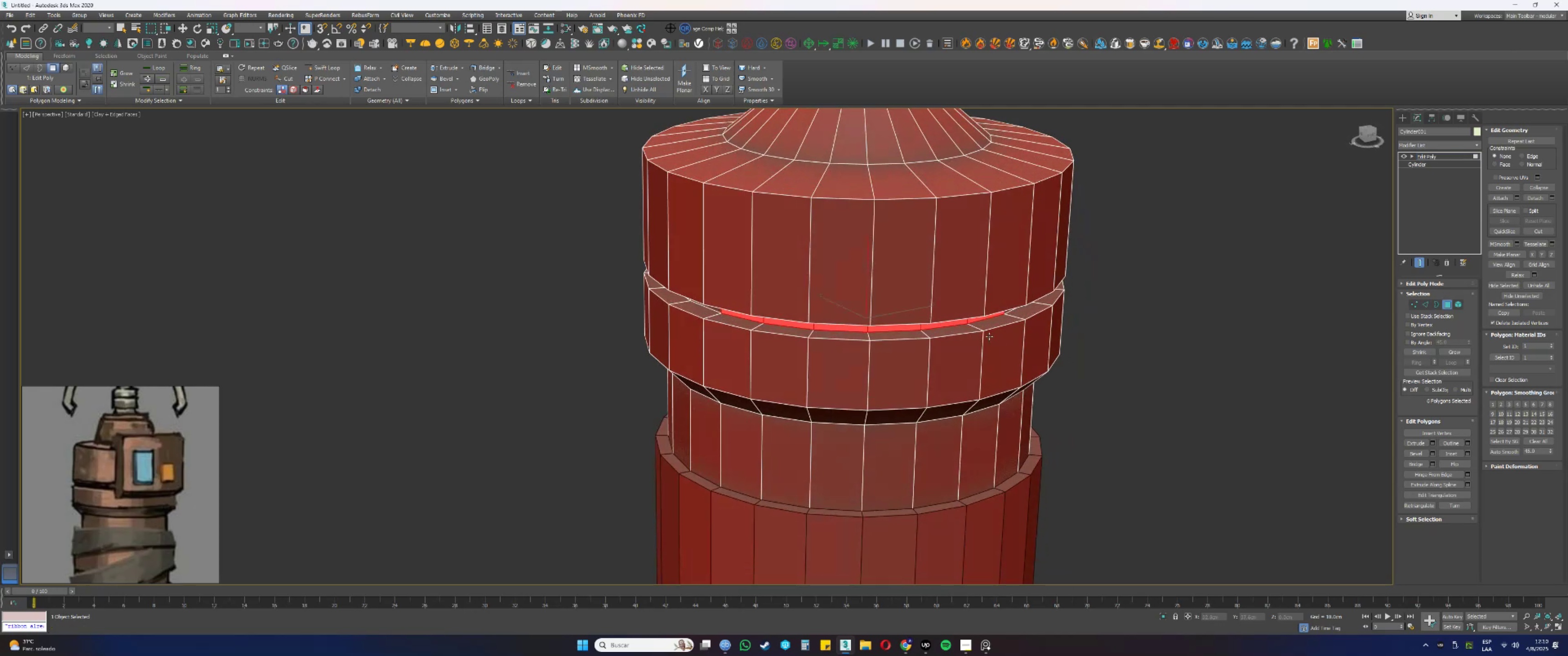 
key(Delete)
 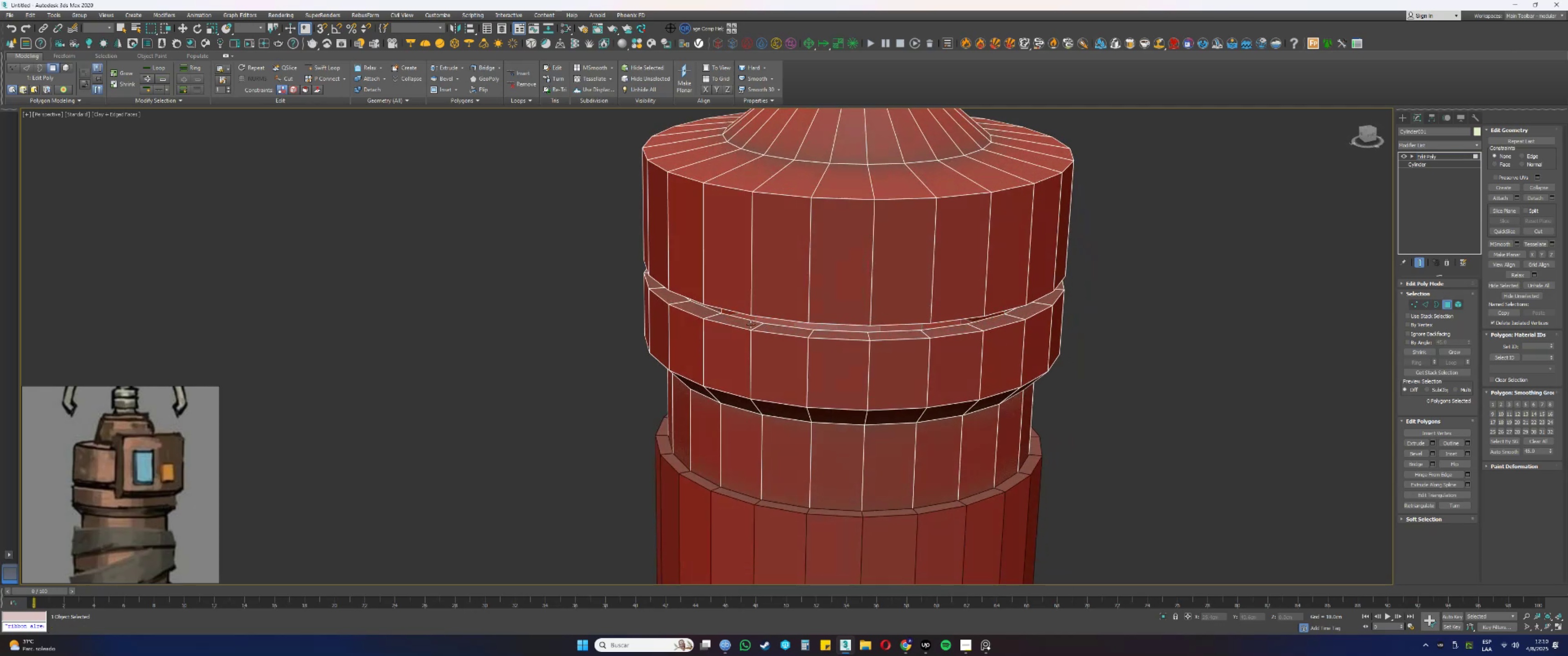 
hold_key(key=ShiftLeft, duration=0.9)
left_click([741, 323])
 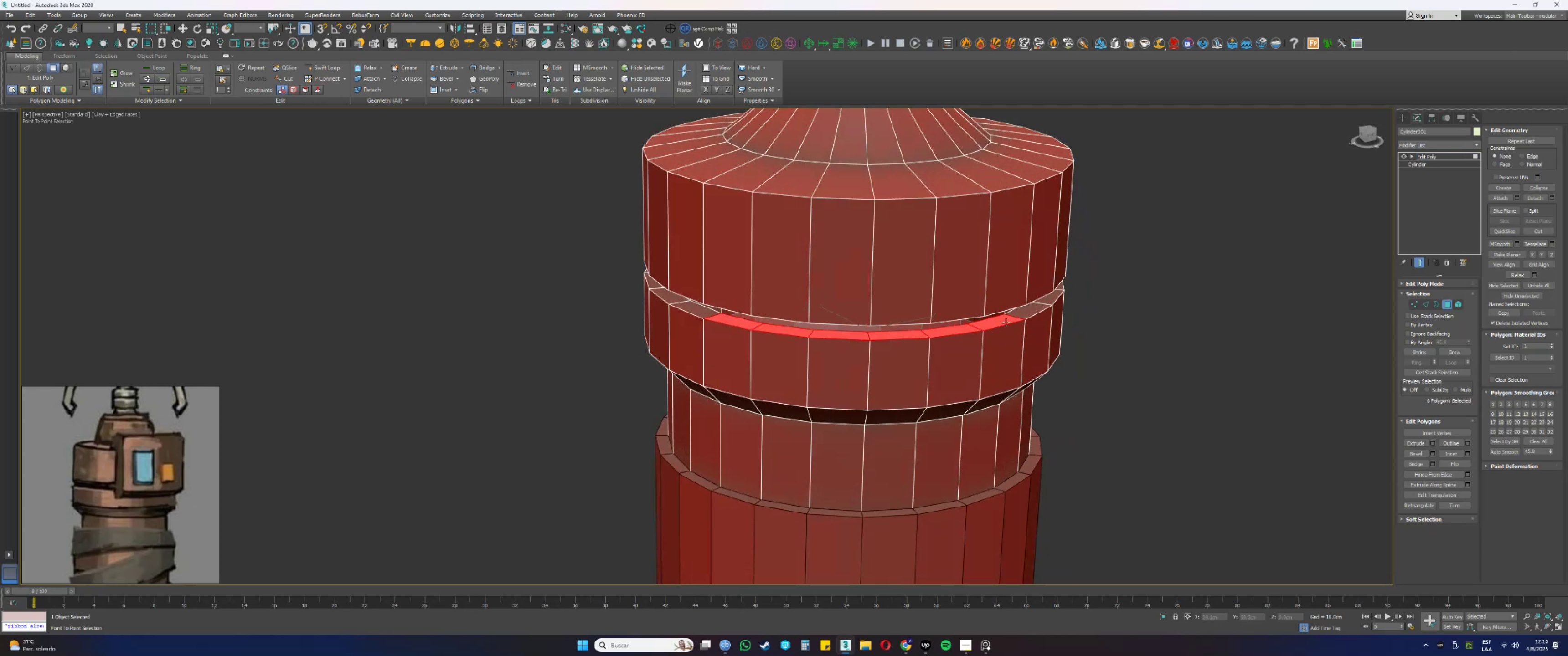 
left_click([1010, 322])
 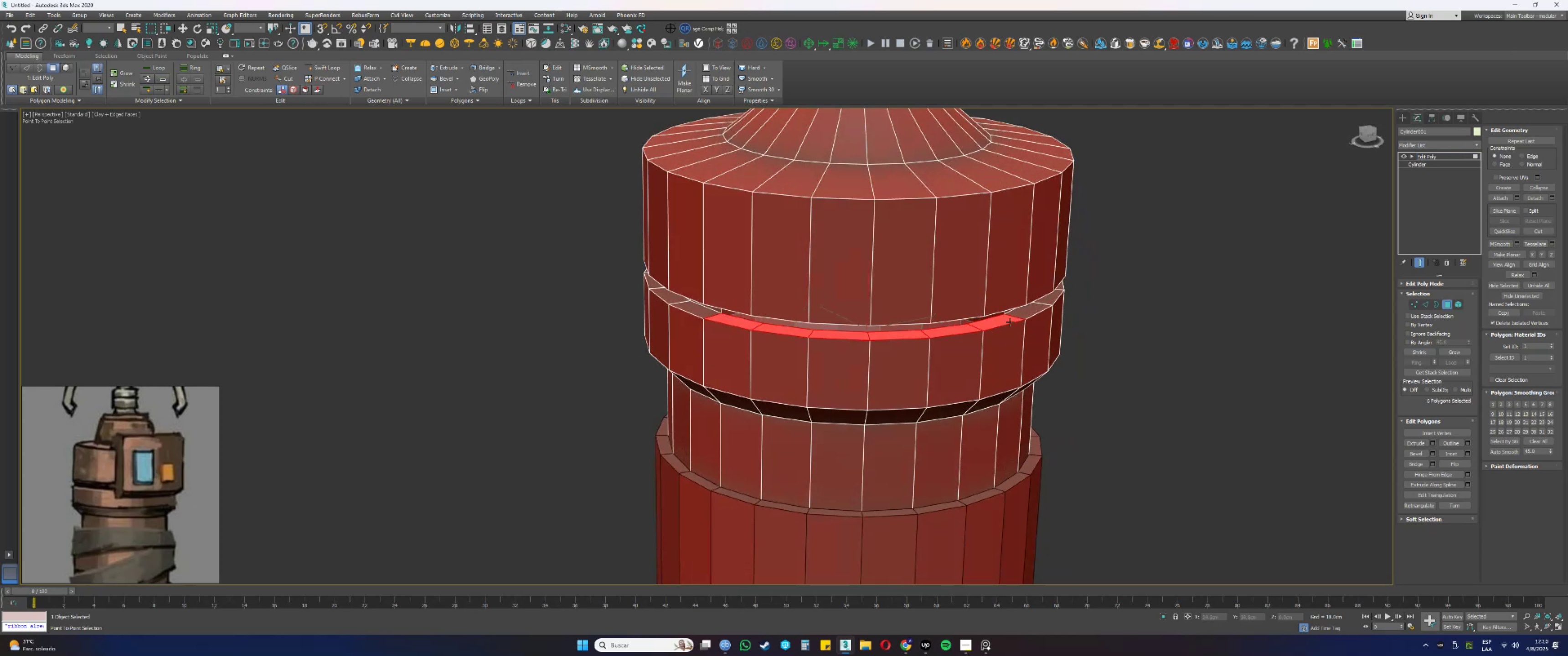 
hold_key(key=AltLeft, duration=0.6)
 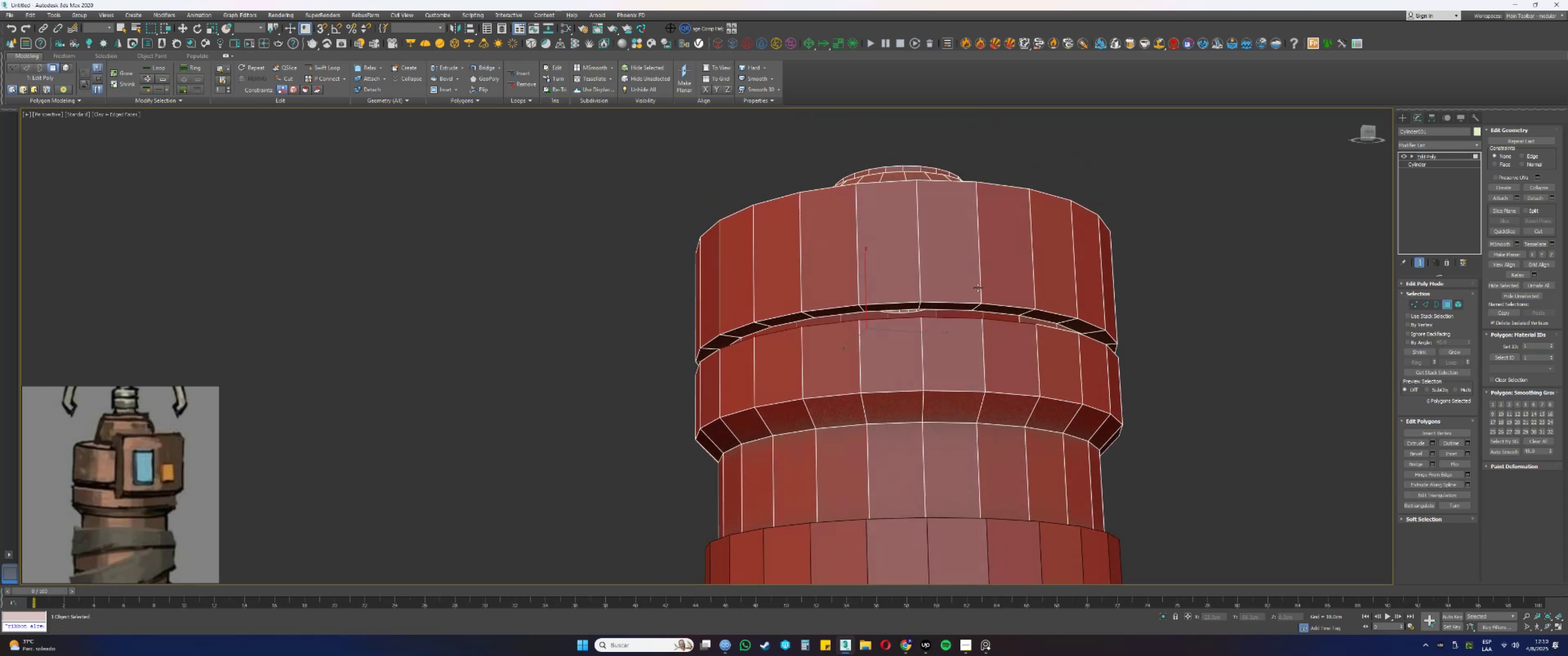 
key(Delete)
 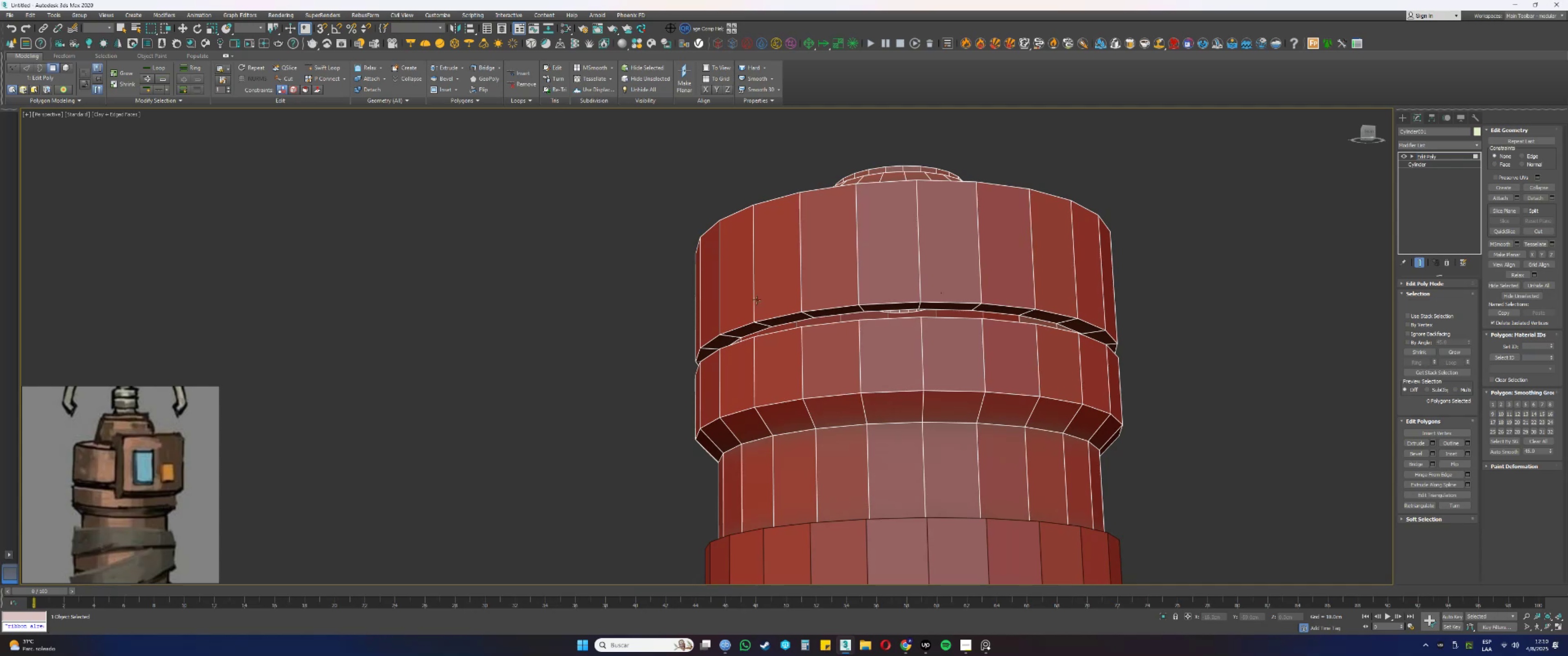 
hold_key(key=ShiftLeft, duration=1.02)
left_click([750, 327])
 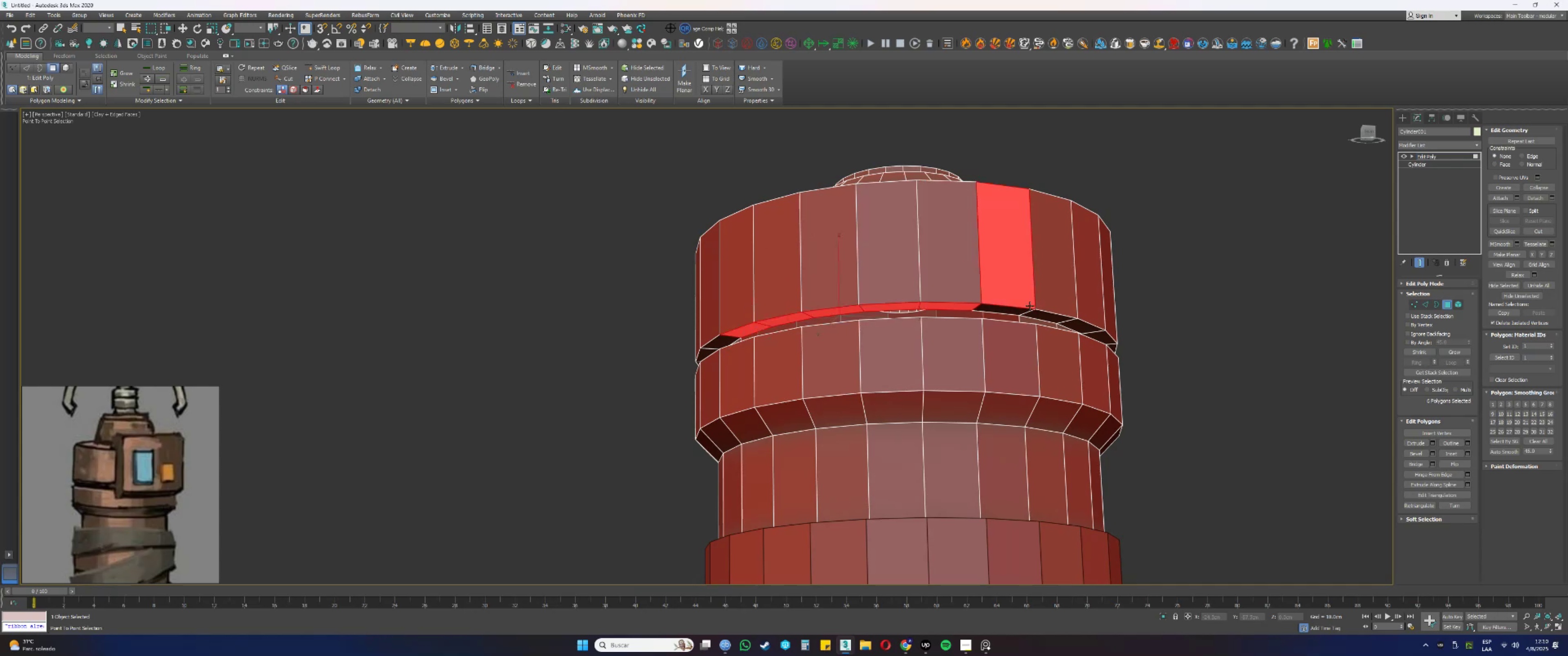 
left_click([1024, 310])
 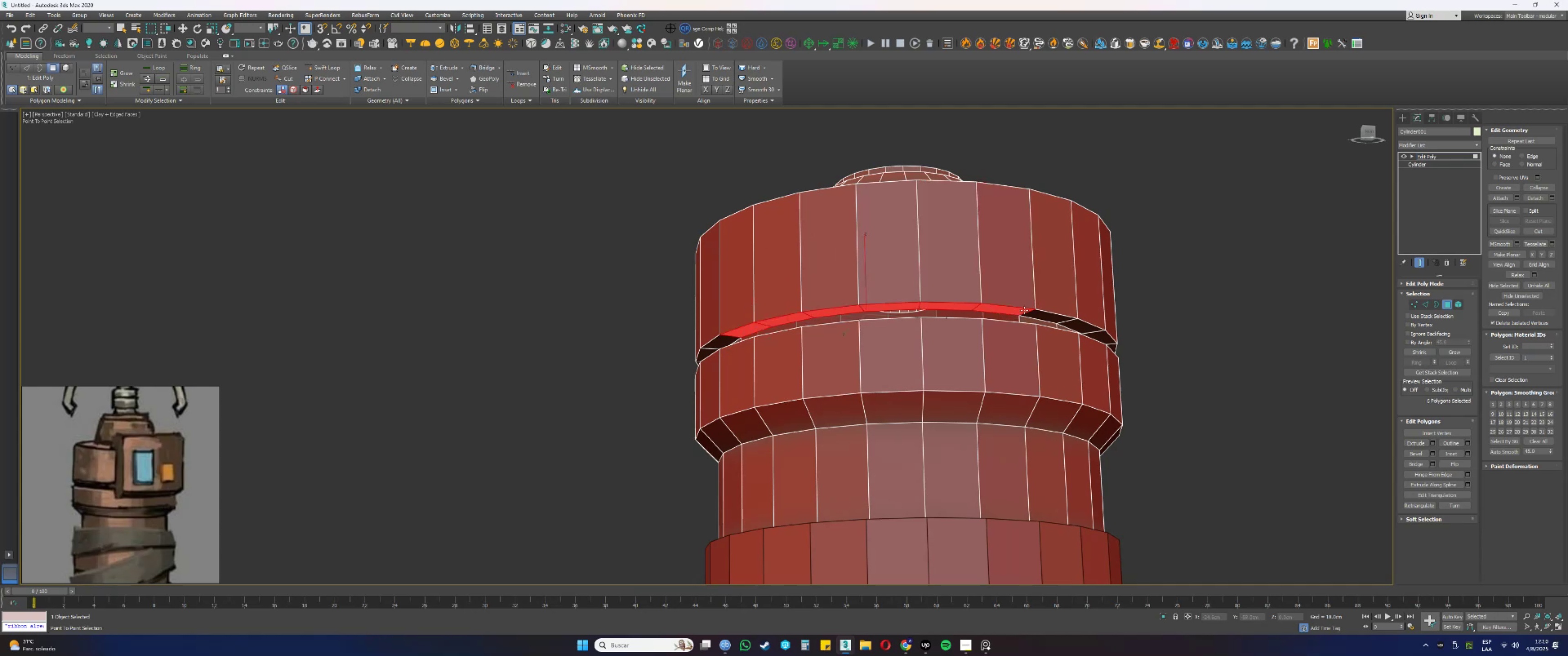 
hold_key(key=AltLeft, duration=1.08)
 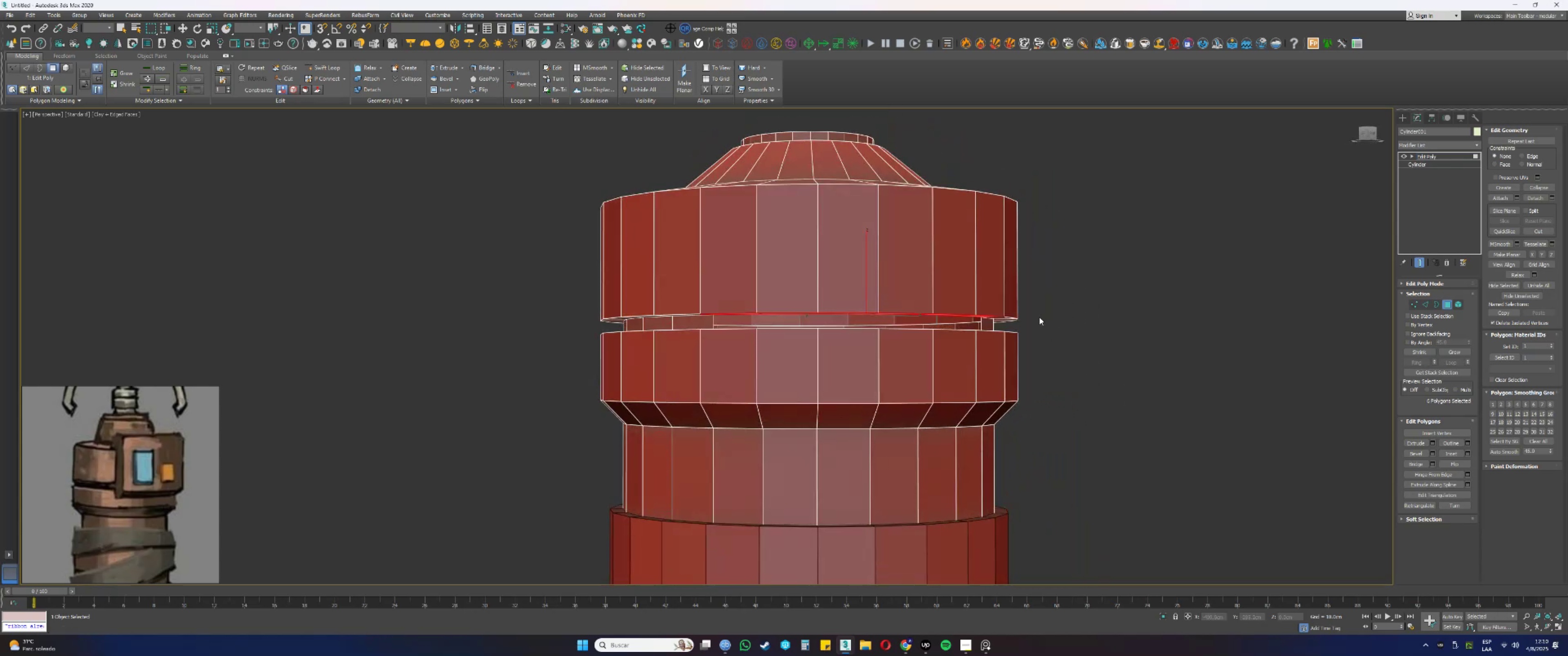 
key(Delete)
 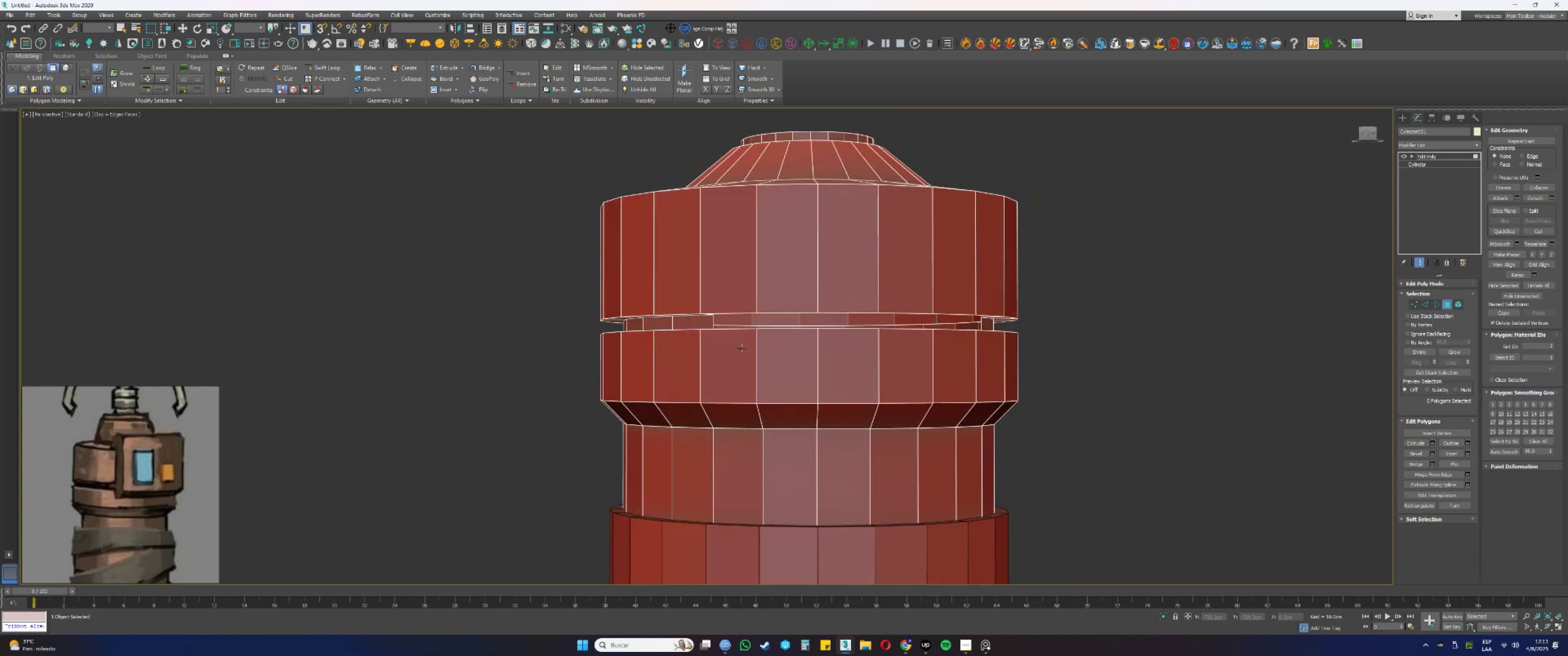 
hold_key(key=AltLeft, duration=0.38)
 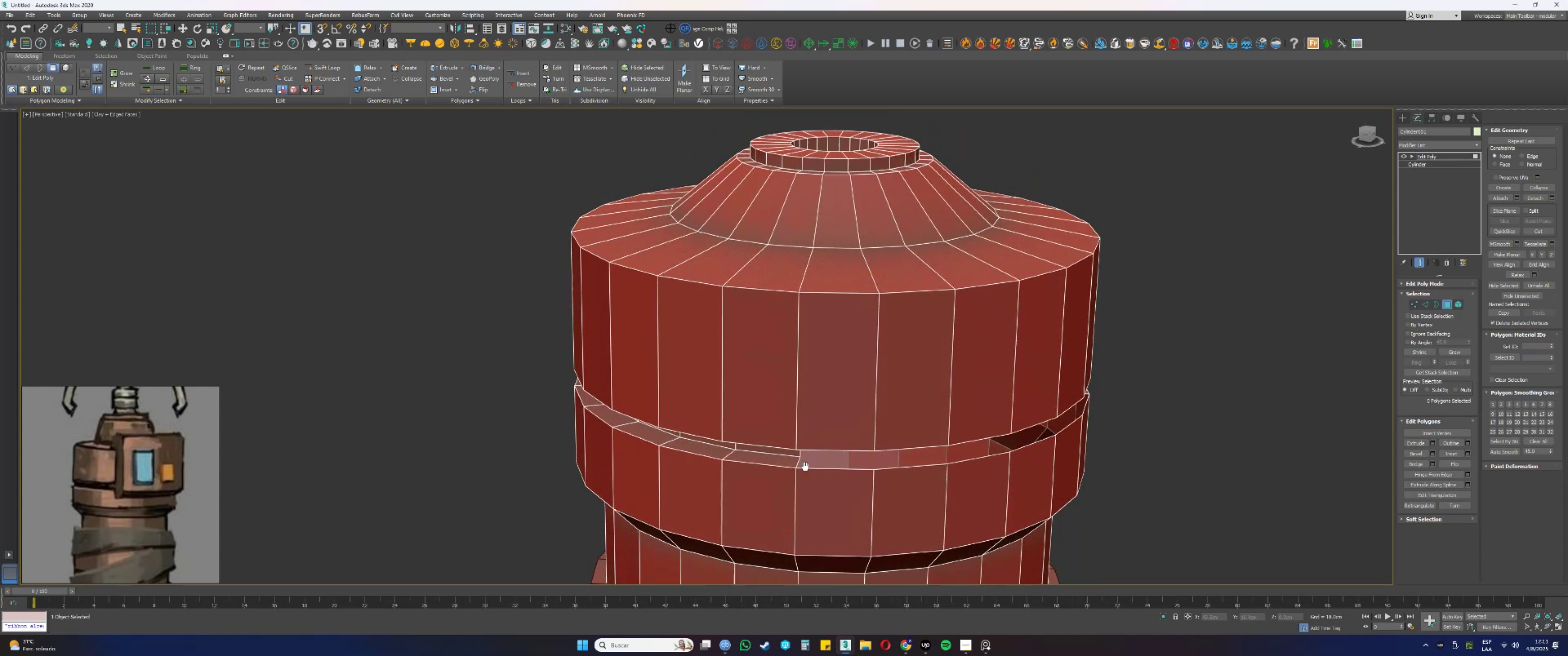 
key(2)
 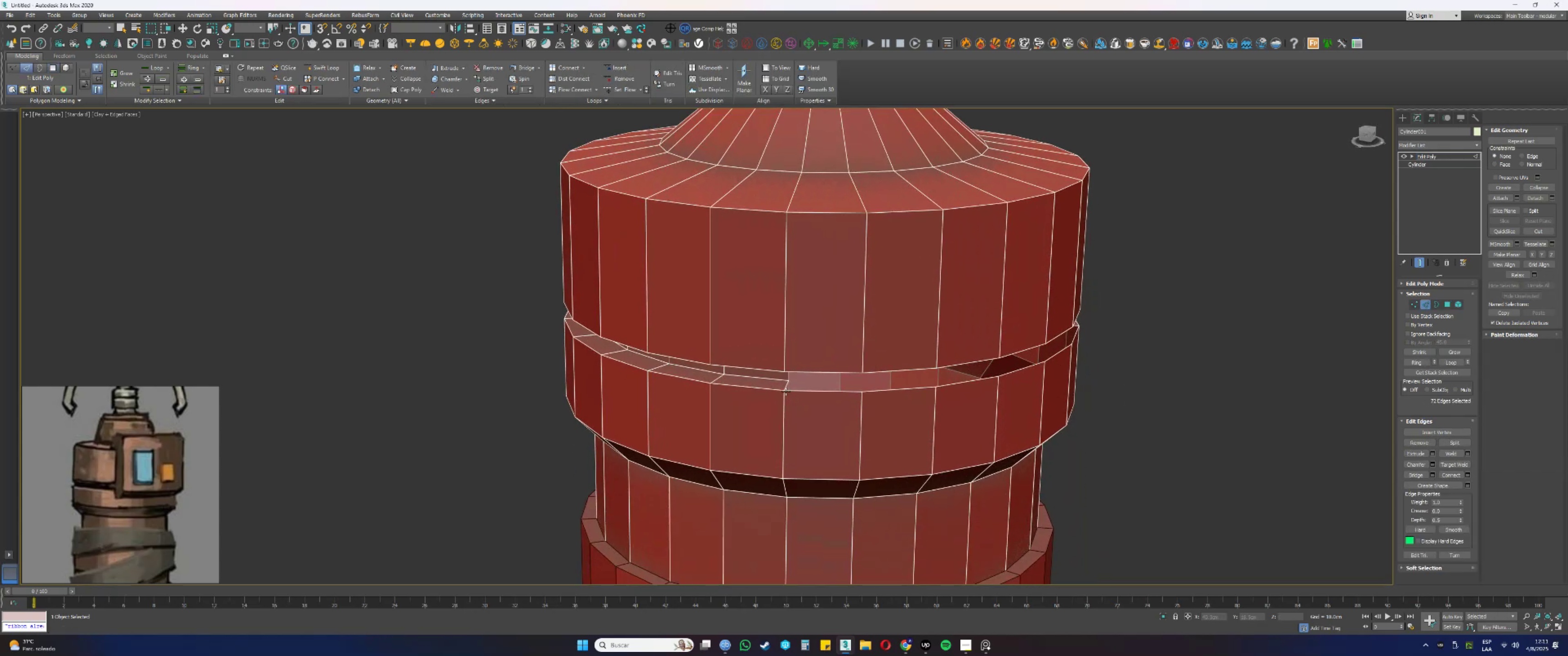 
left_click([786, 387])
 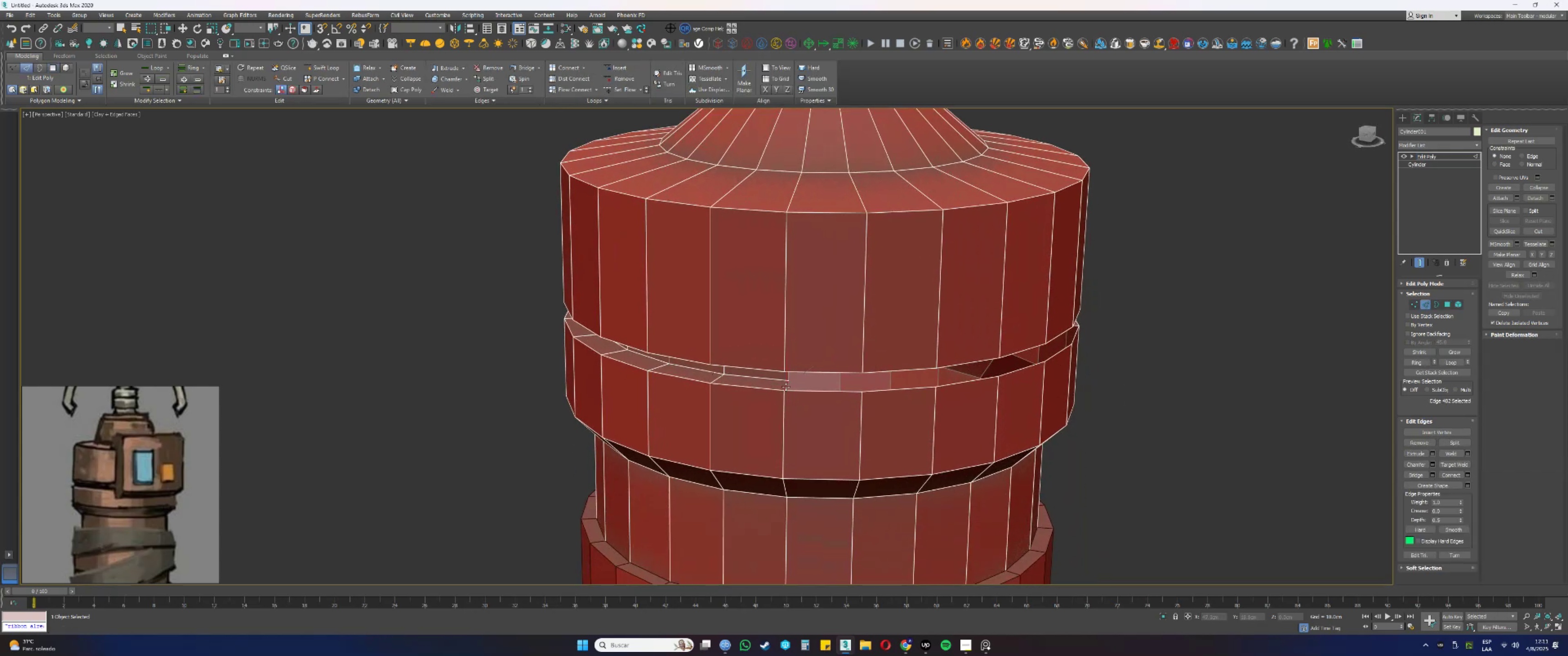 
hold_key(key=AltLeft, duration=0.46)
 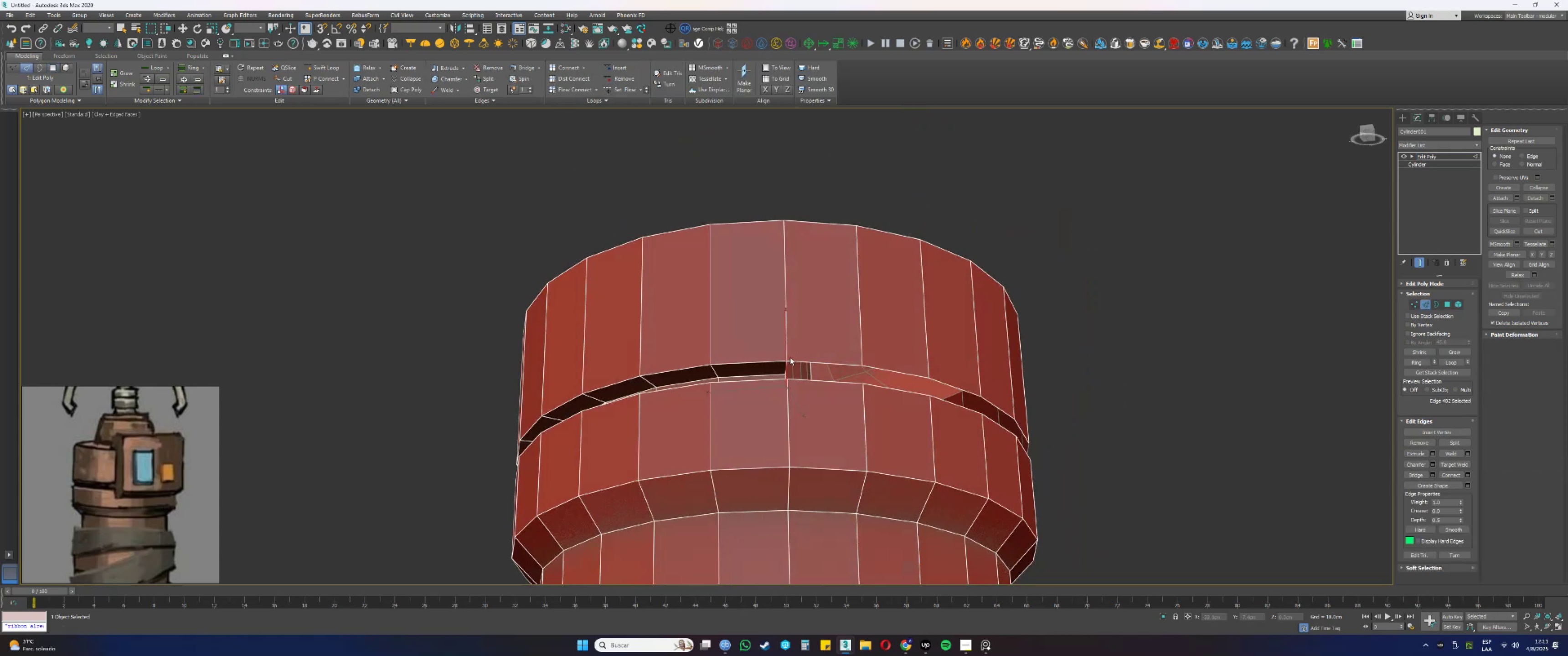 
key(Control+ControlLeft)
 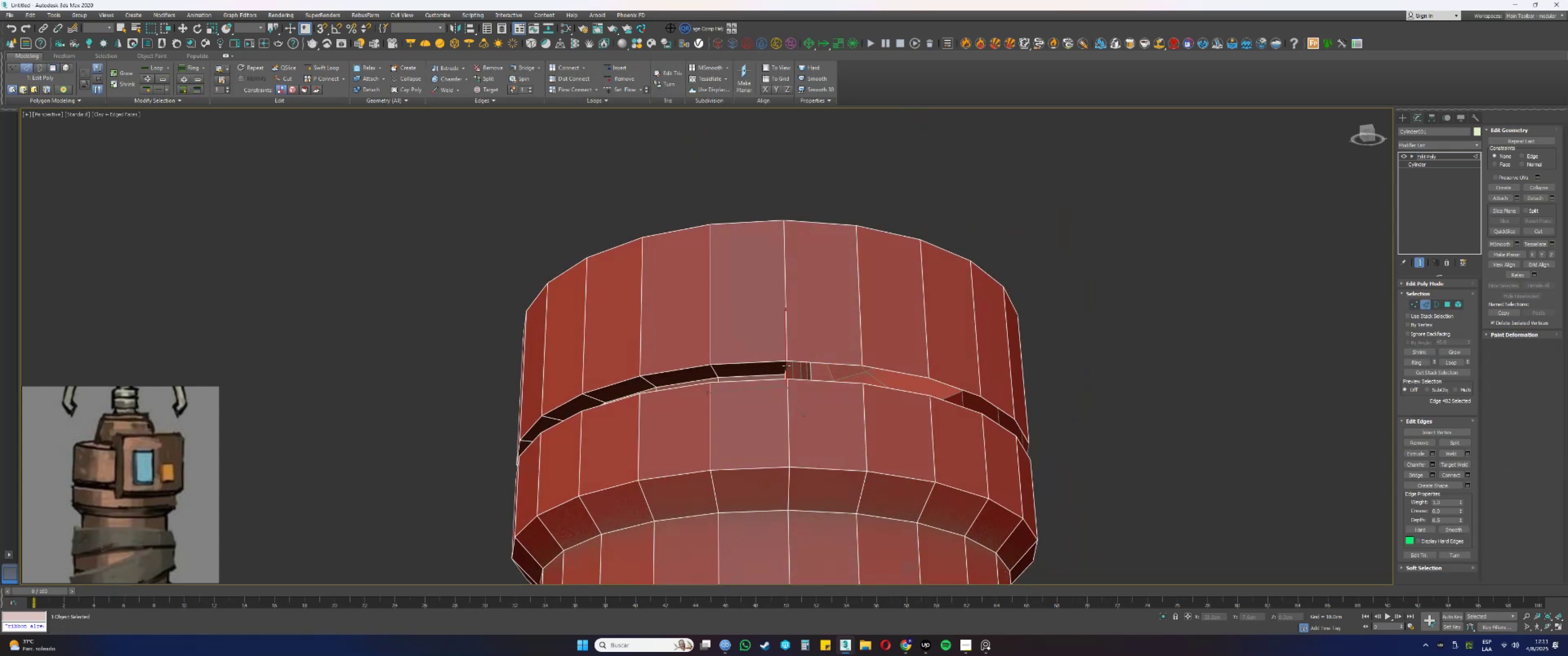 
left_click([786, 366])
 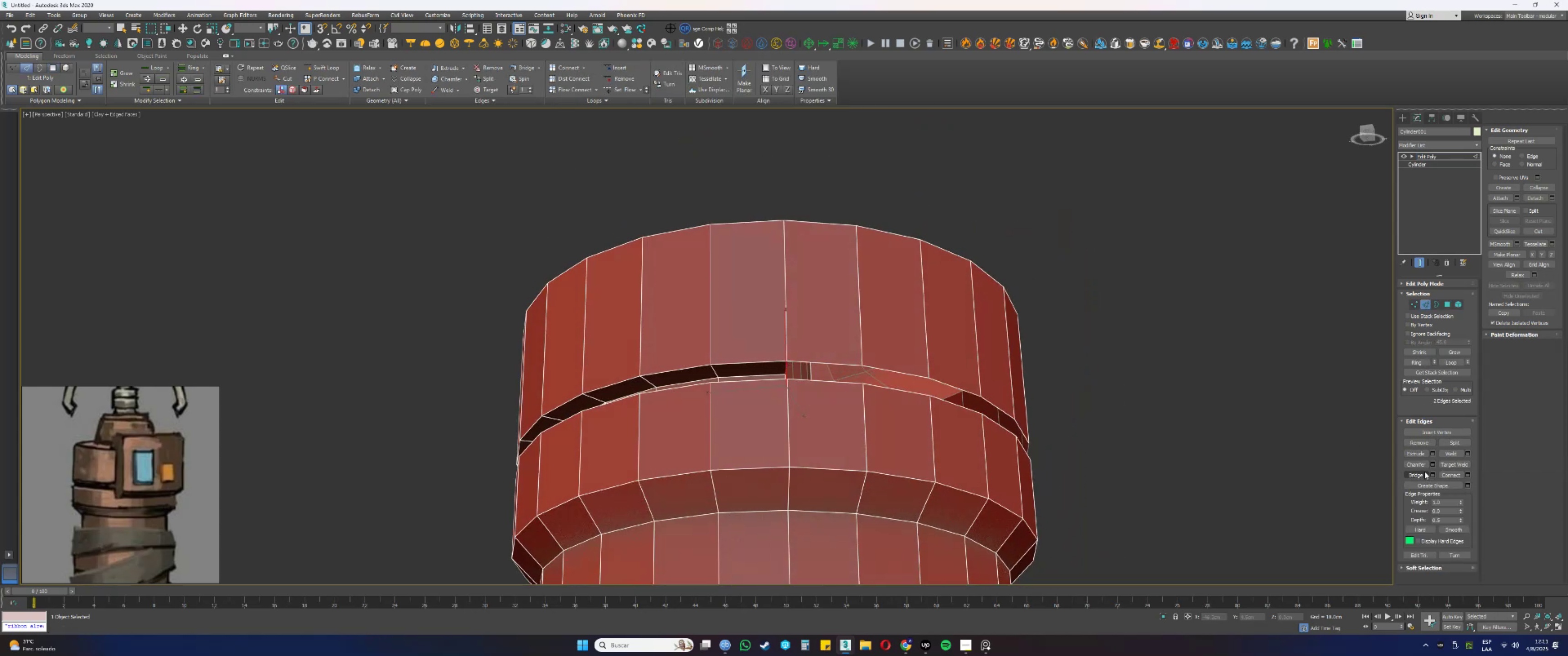 
left_click([1418, 473])
 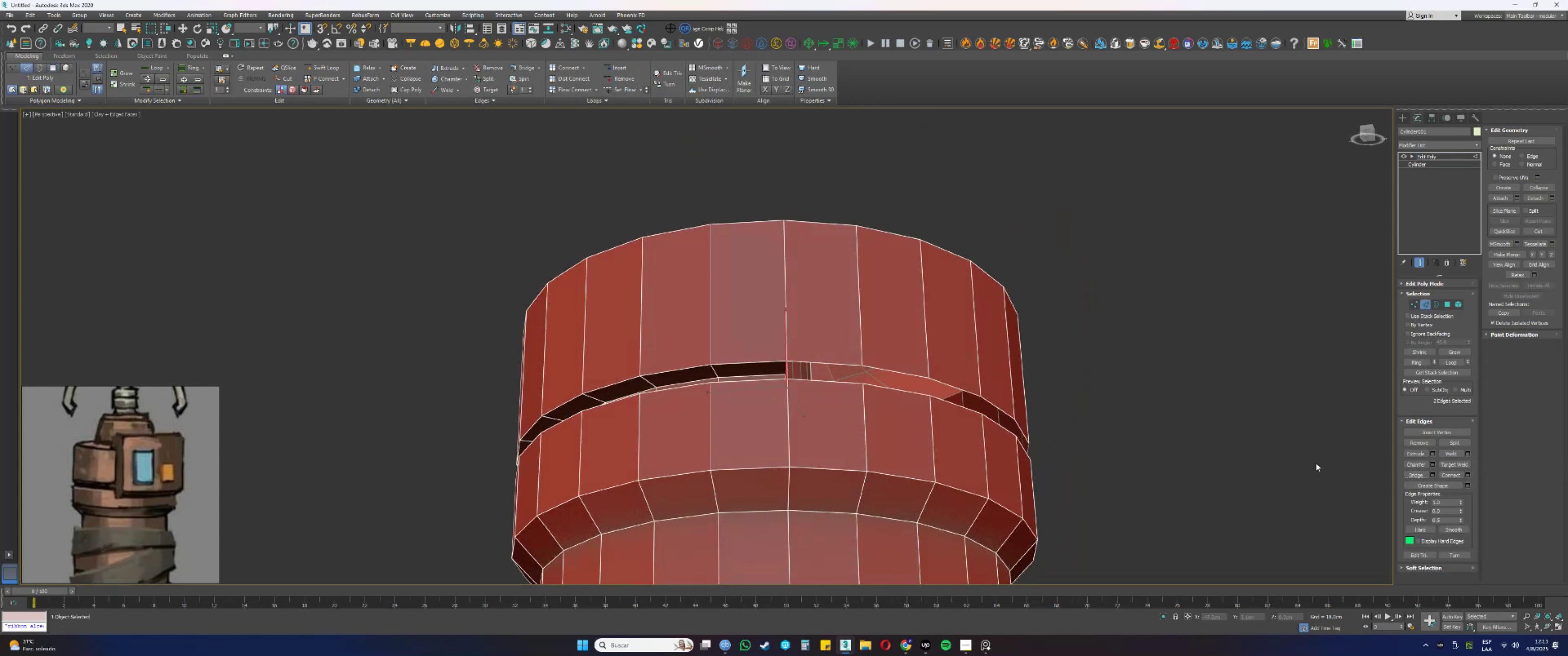 
hold_key(key=AltLeft, duration=0.47)
 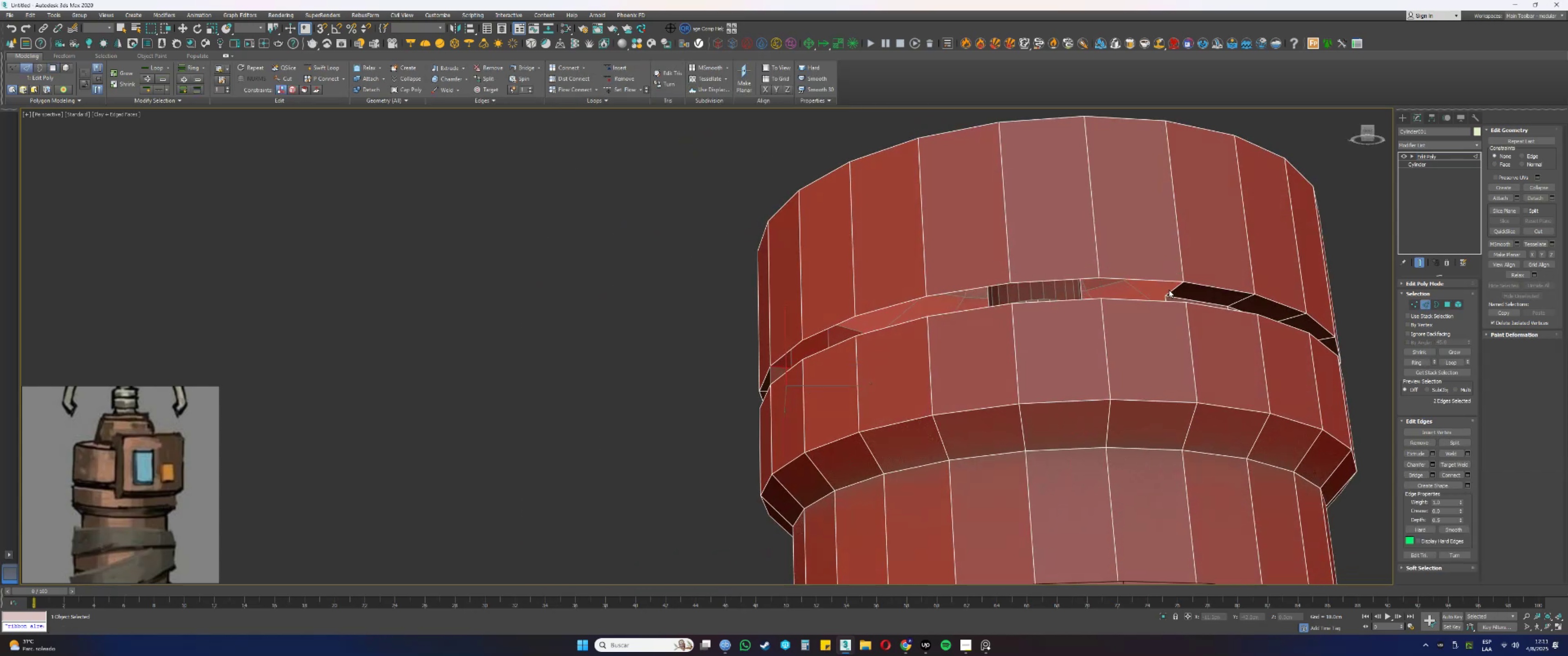 
left_click([1175, 289])
 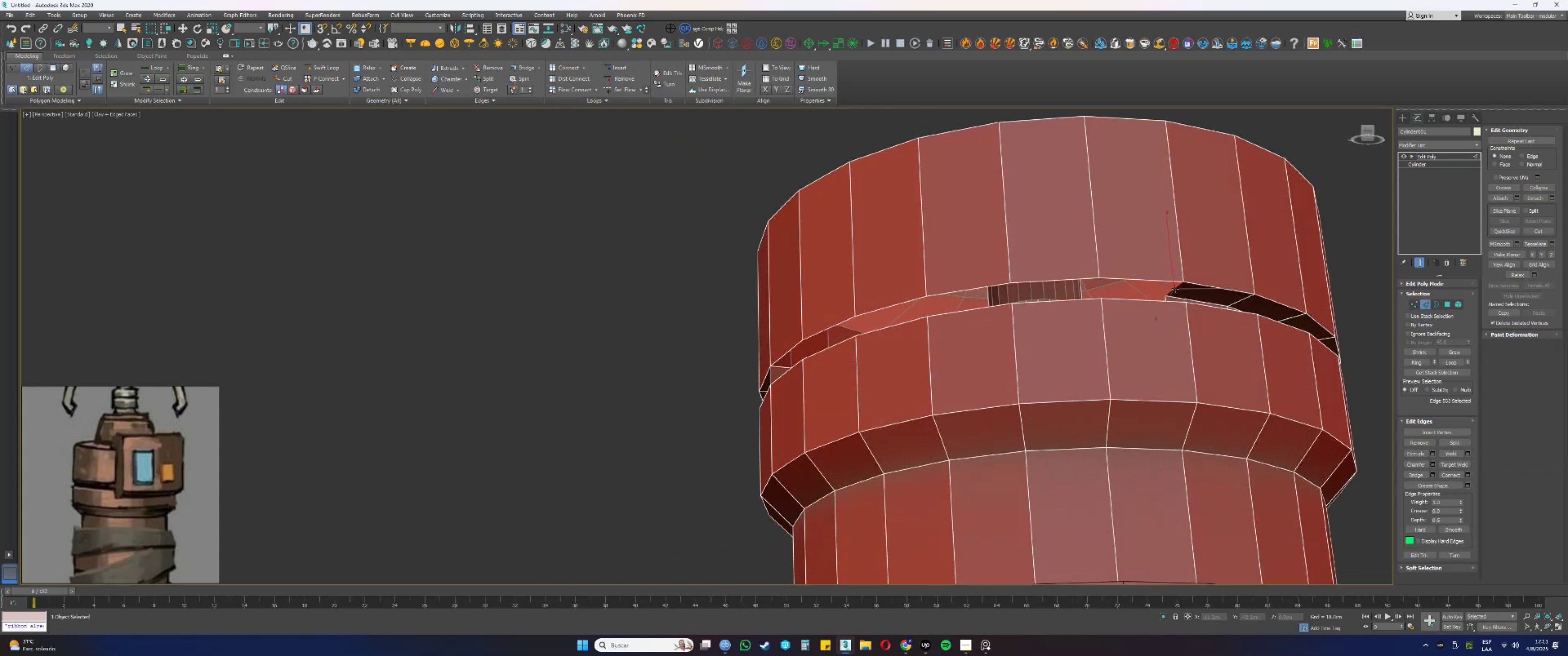 
hold_key(key=AltLeft, duration=0.59)
 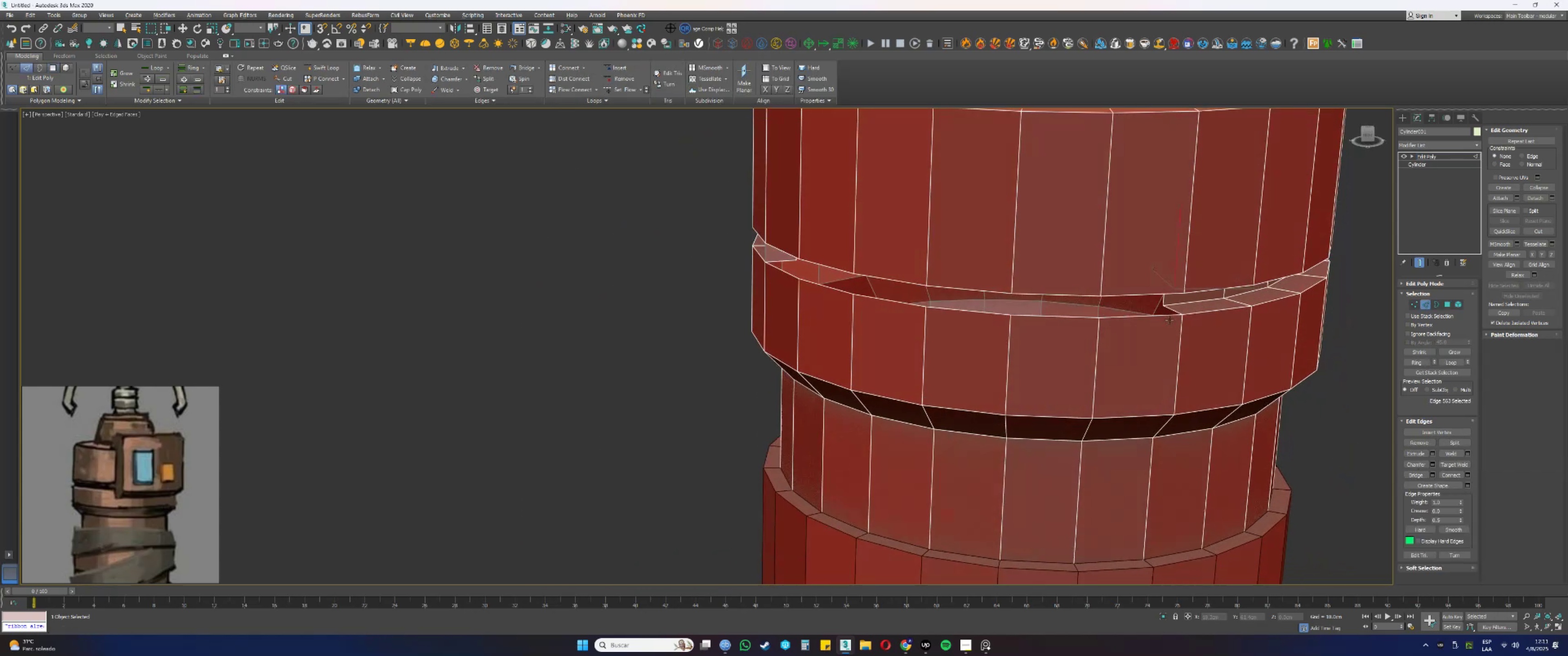 
hold_key(key=ControlLeft, duration=0.31)
left_click([1170, 308])
 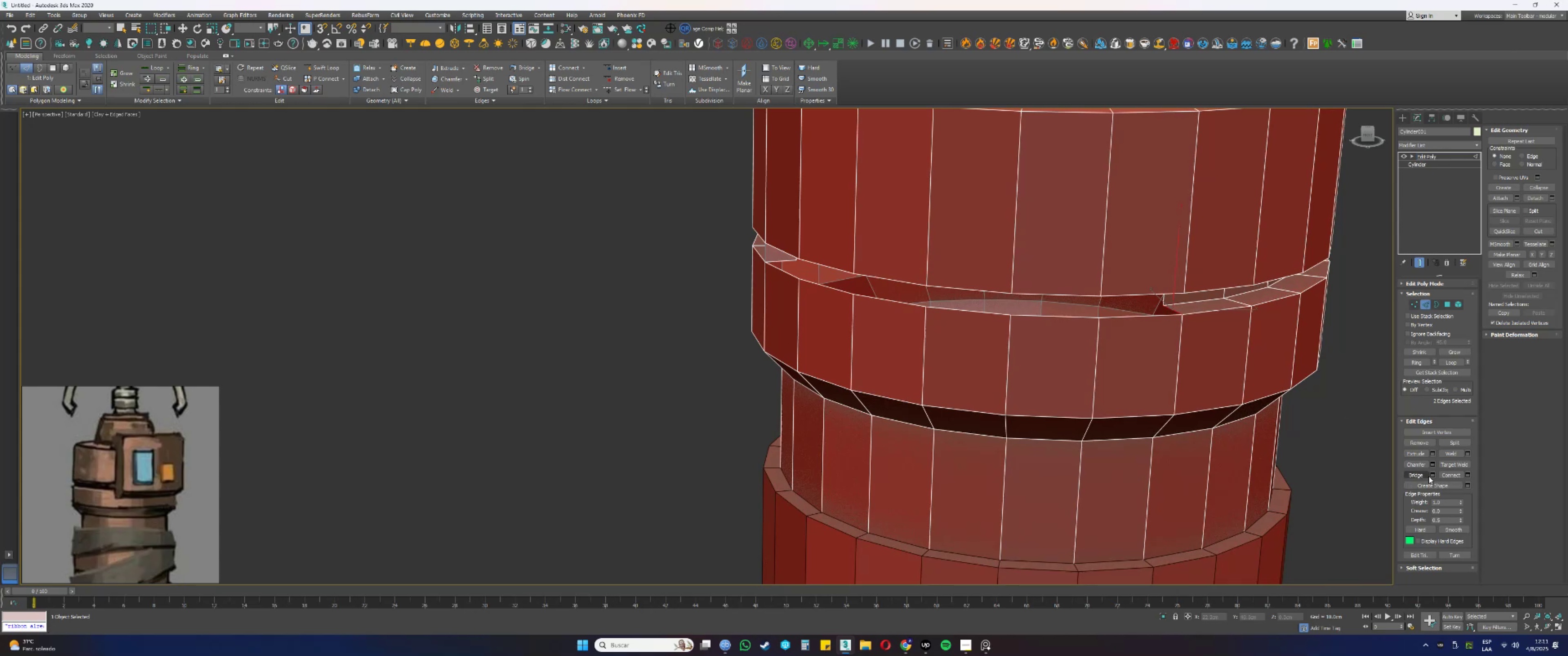 
left_click([1418, 473])
 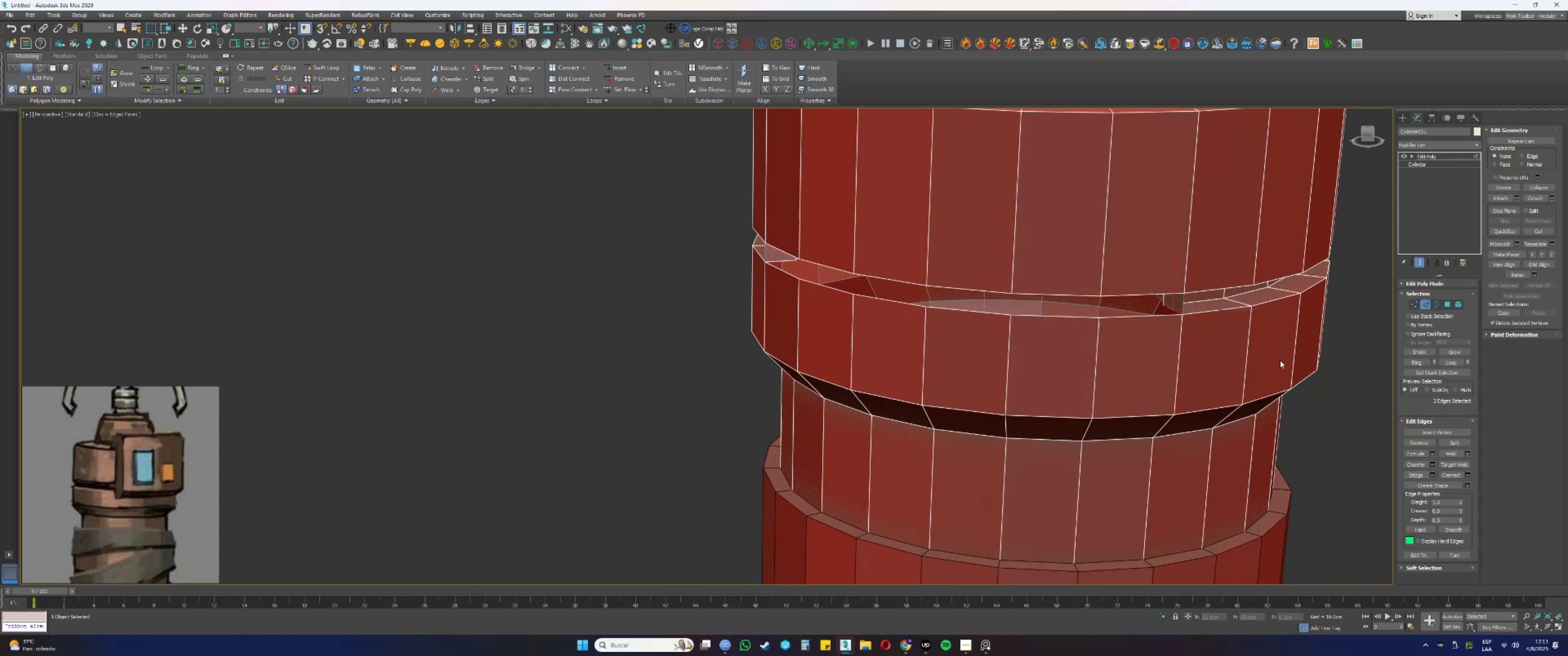 
key(3)
 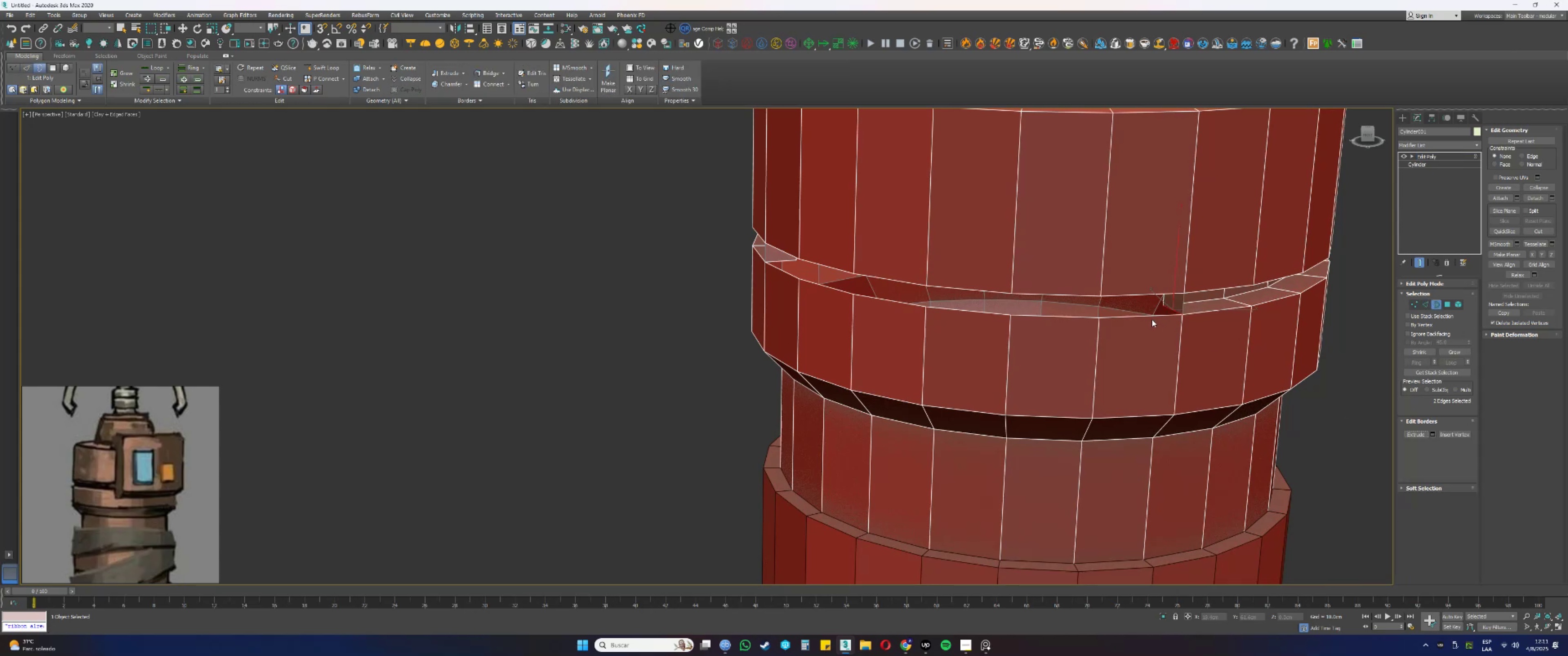 
left_click([1148, 316])
 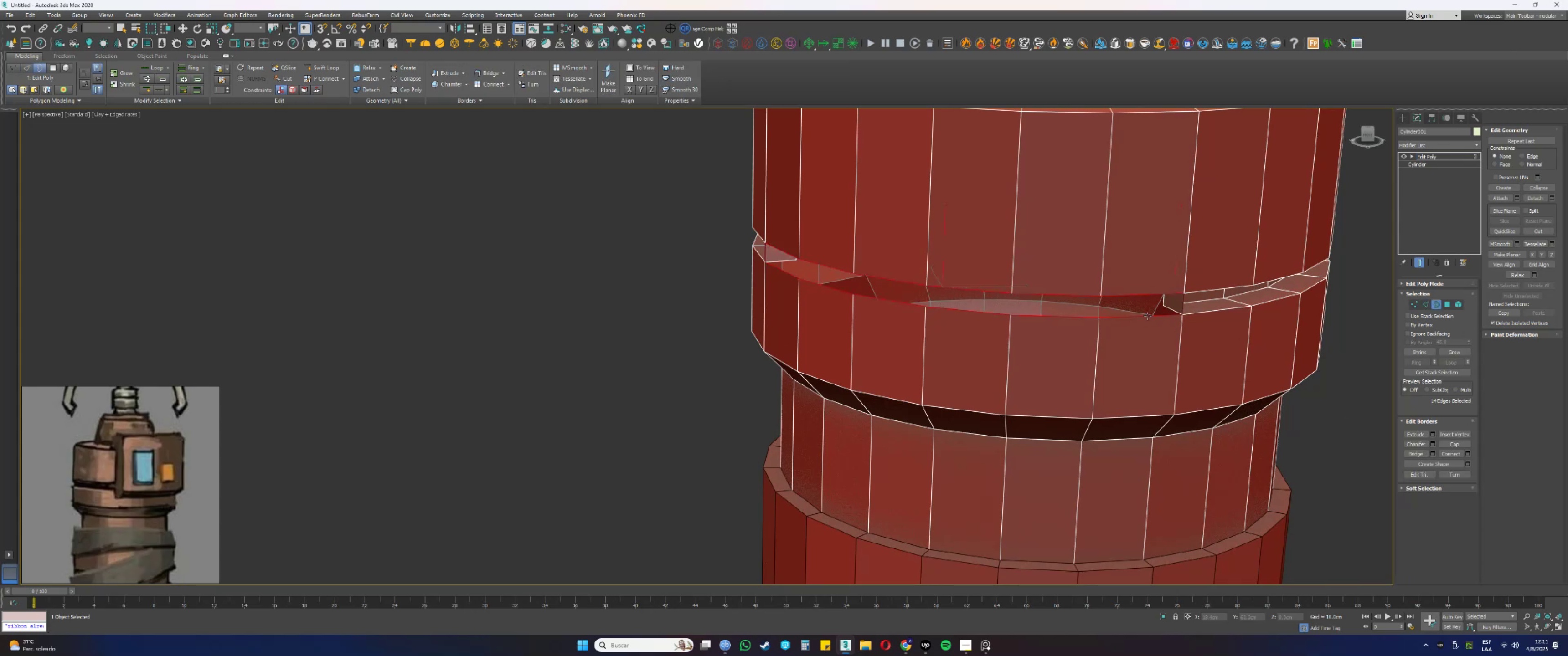 
key(2)
 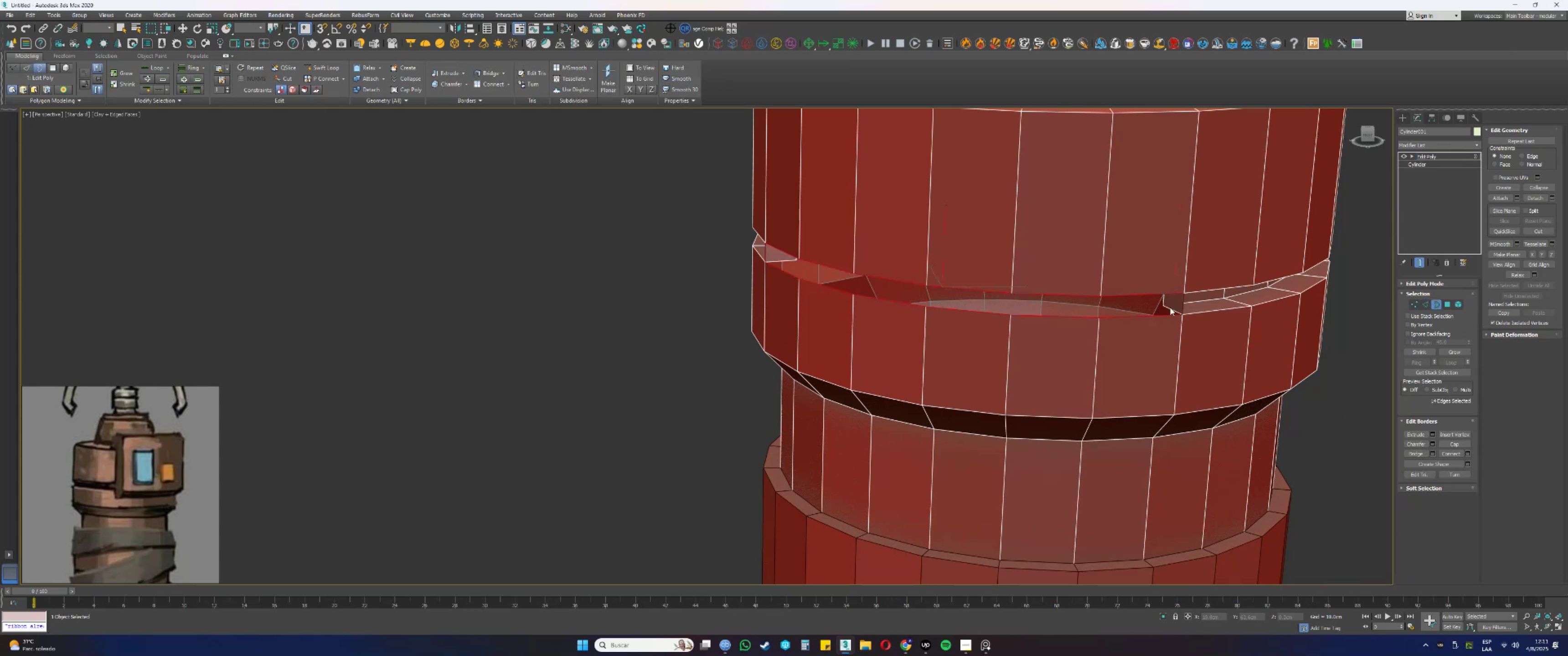 
key(Alt+AltLeft)
 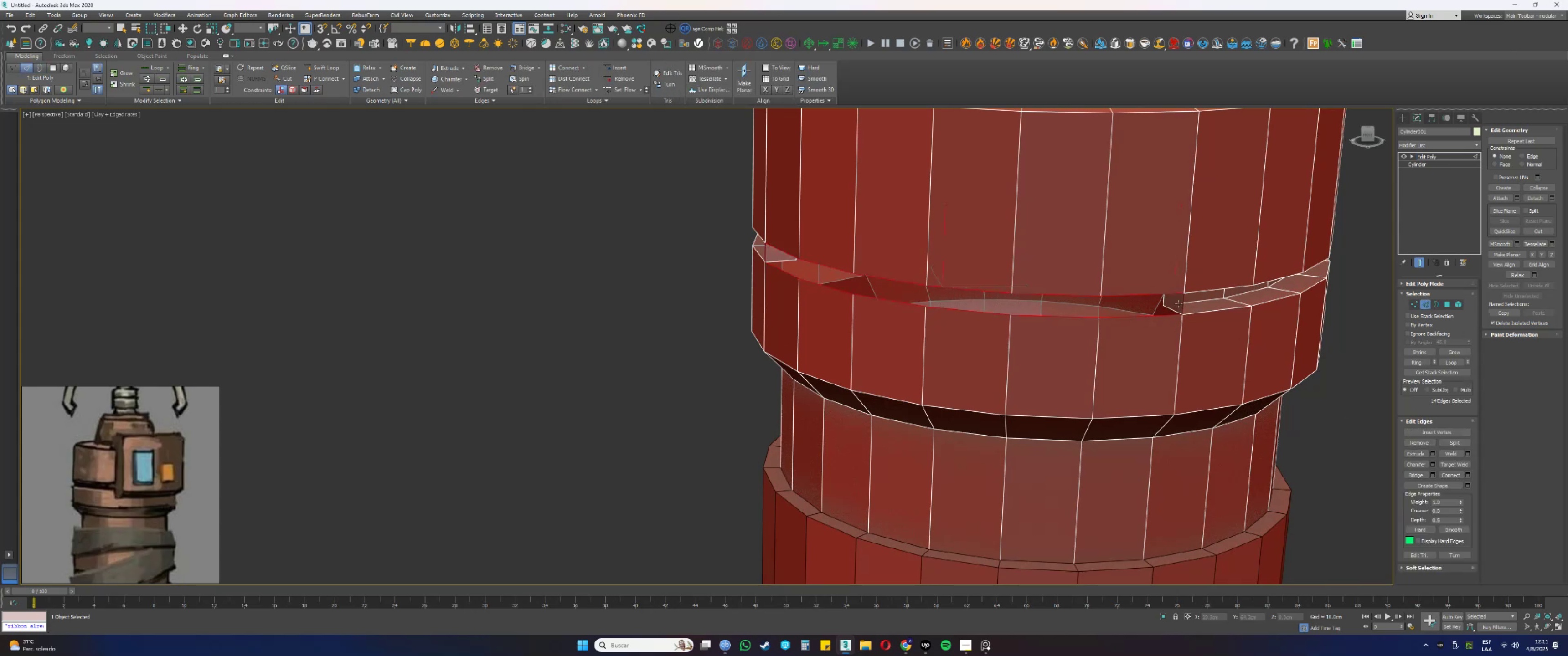 
left_click_drag(start_coordinate=[1189, 302], to_coordinate=[1177, 300])
 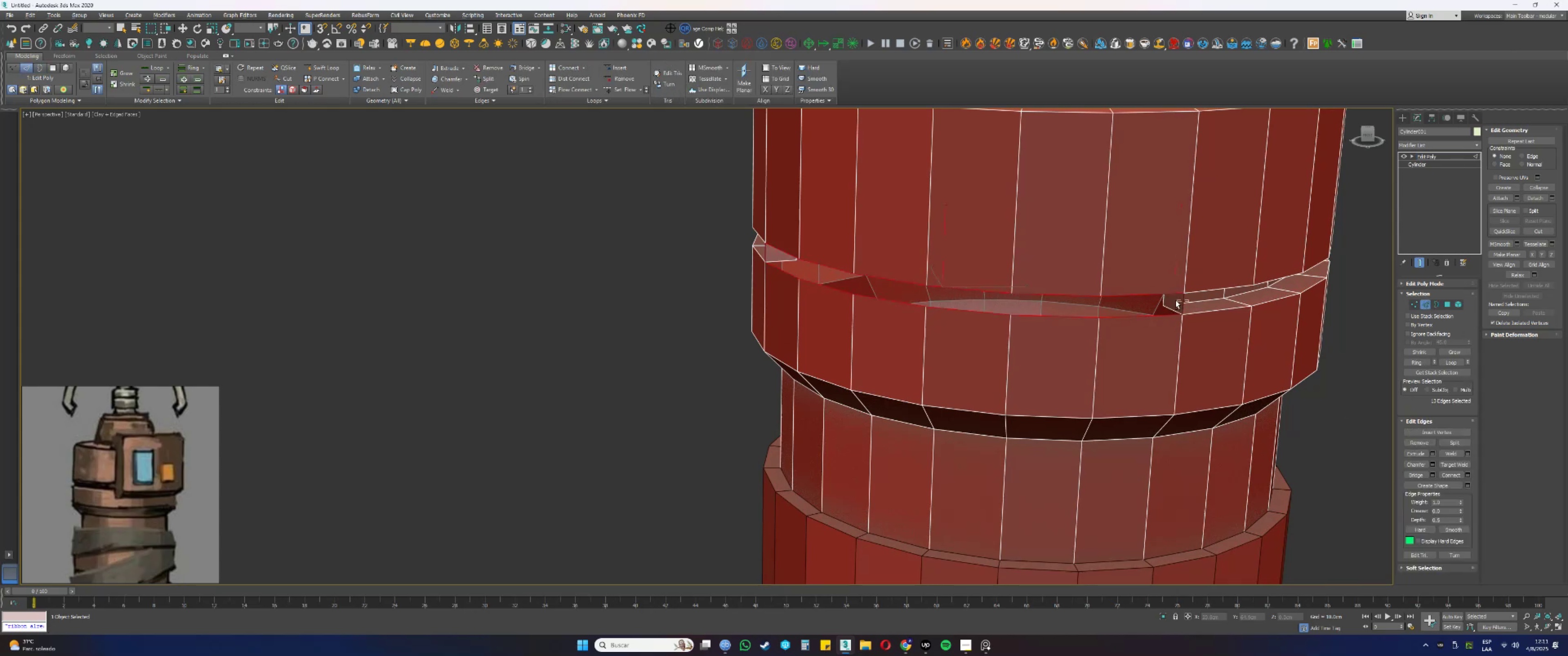 
key(Alt+AltLeft)
 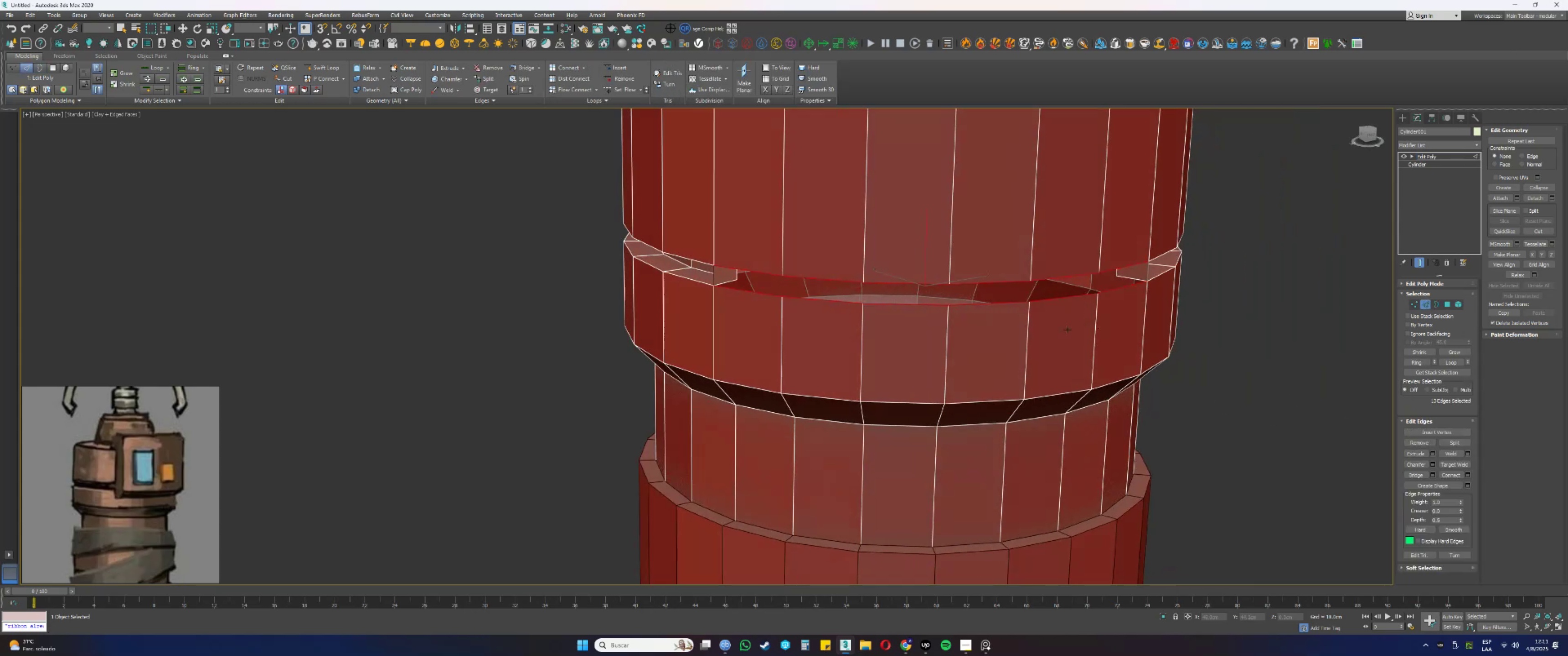 
hold_key(key=AltLeft, duration=0.65)
left_click_drag(start_coordinate=[727, 281], to_coordinate=[710, 278])
 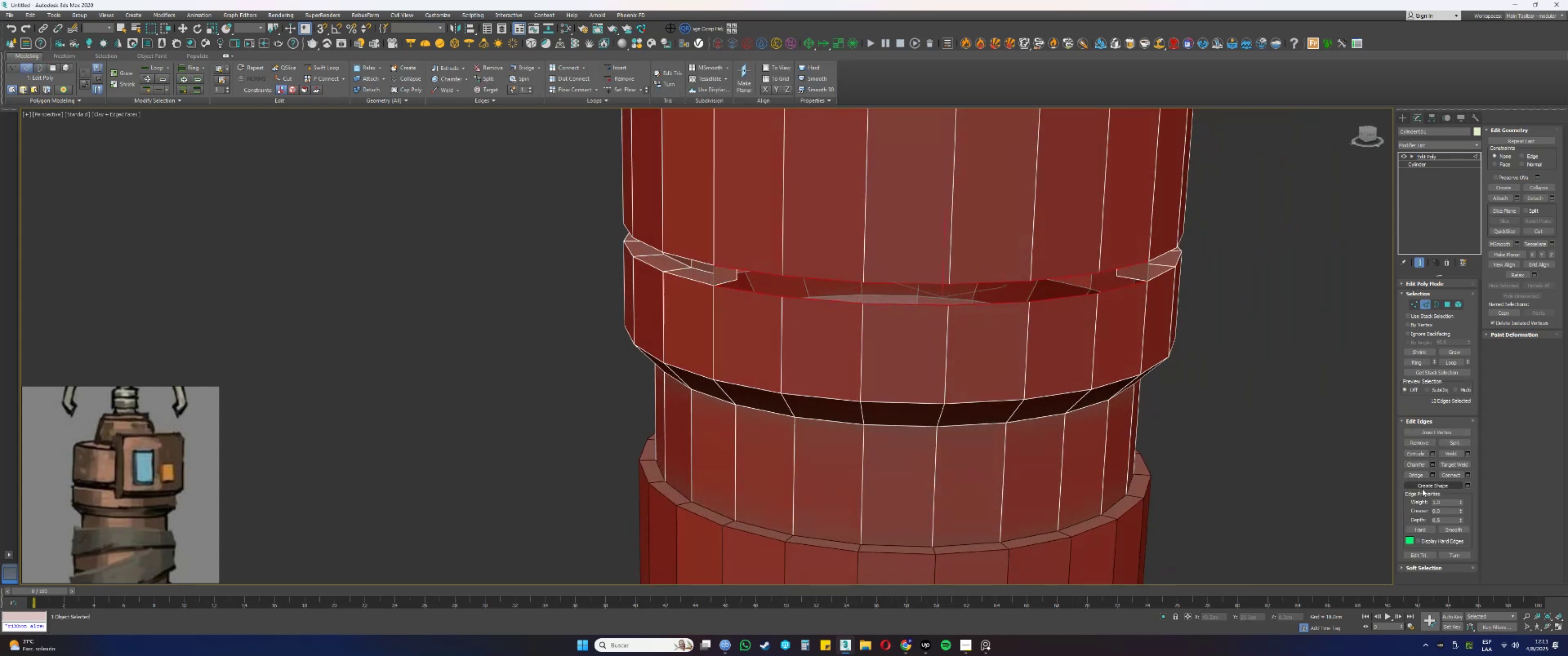 
left_click([1417, 473])
 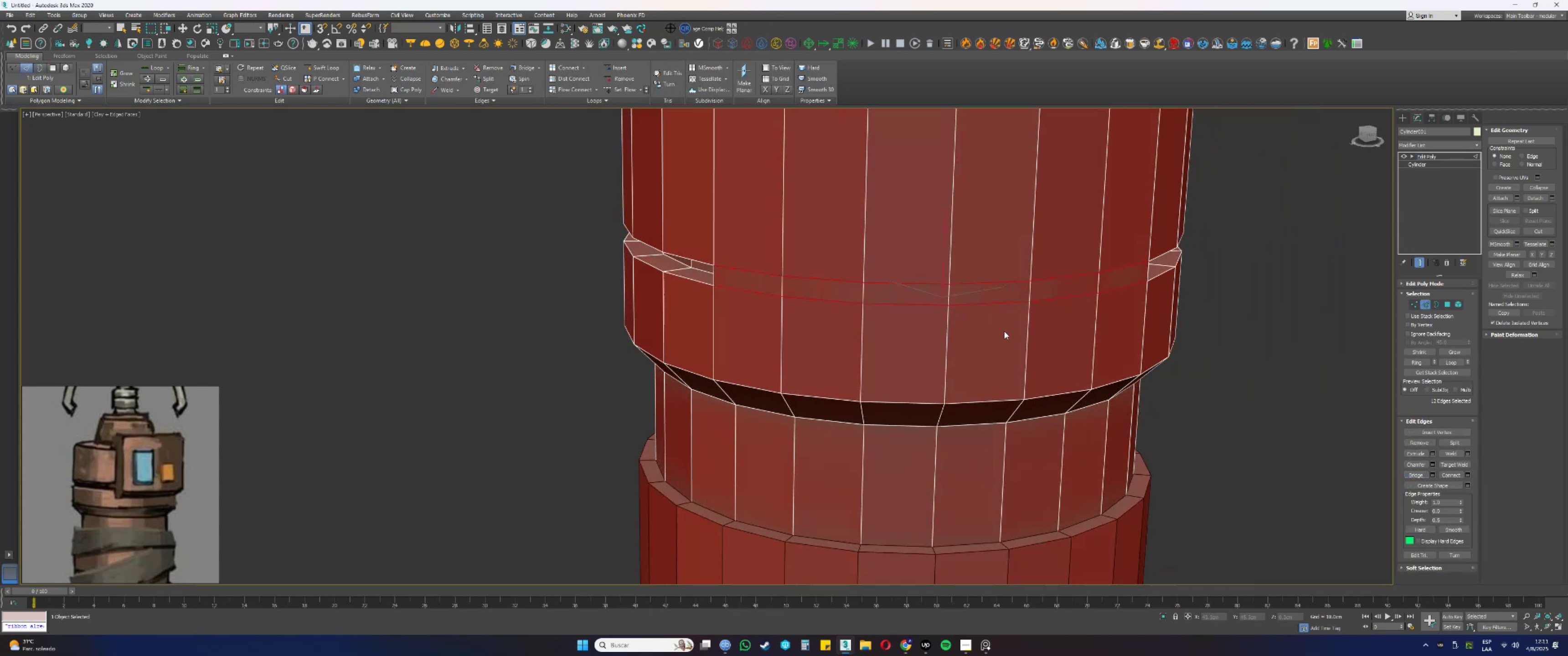 
scroll: coordinate [1004, 333], scroll_direction: down, amount: 2.0
 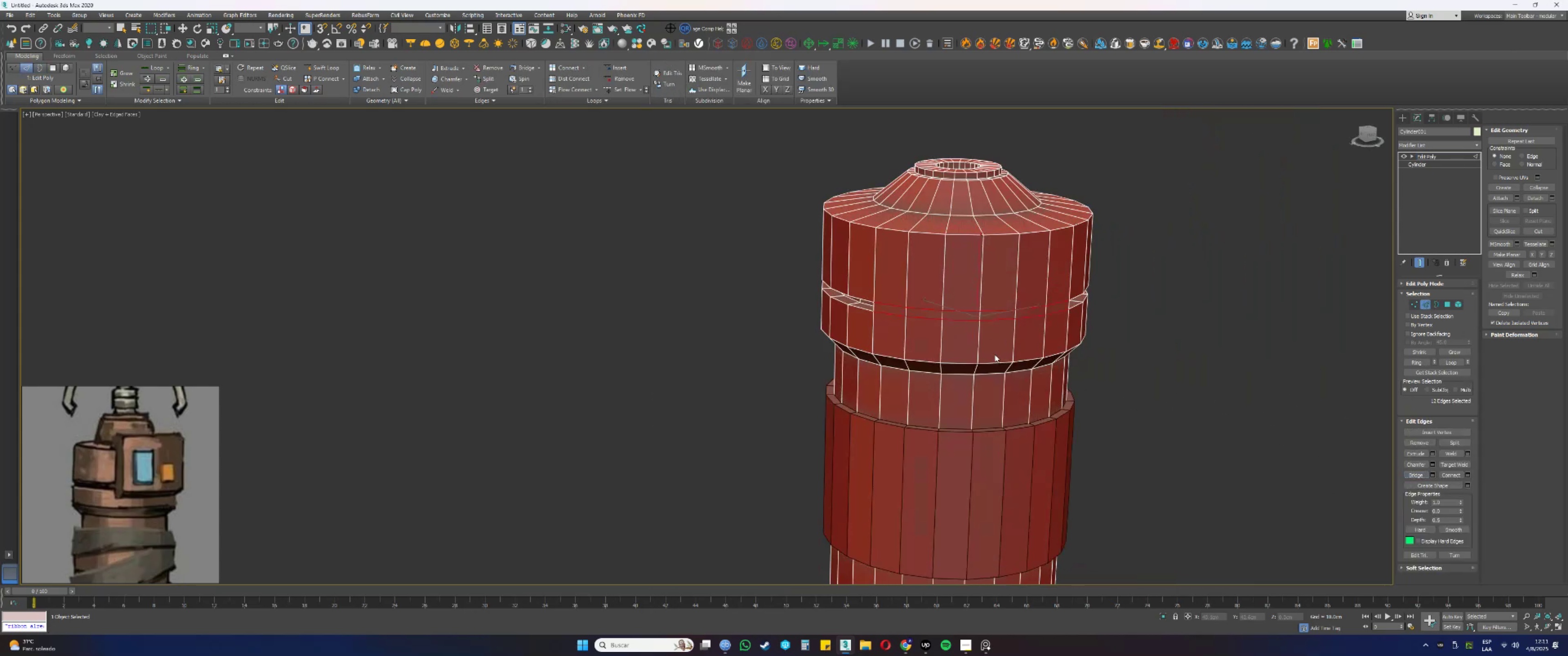 
left_click([995, 354])
 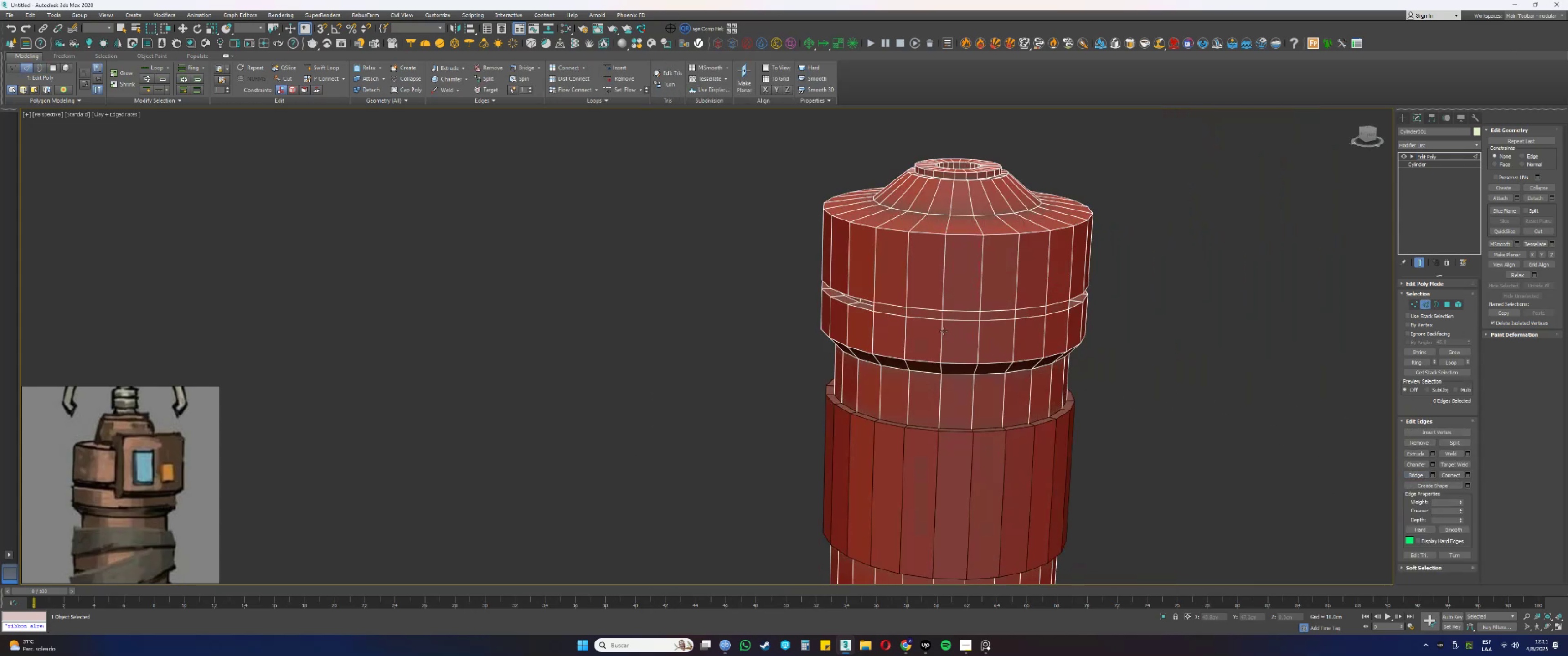 
type(22)
 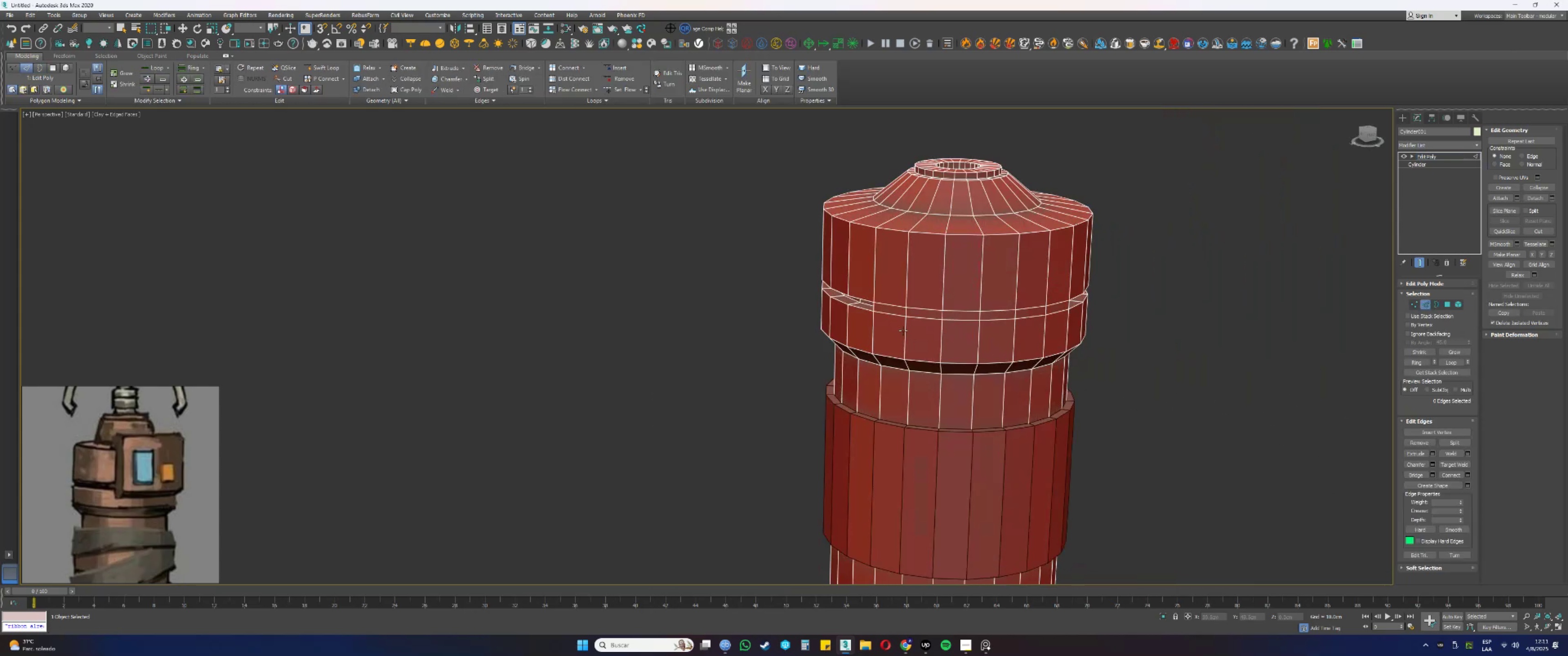 
left_click([903, 331])
 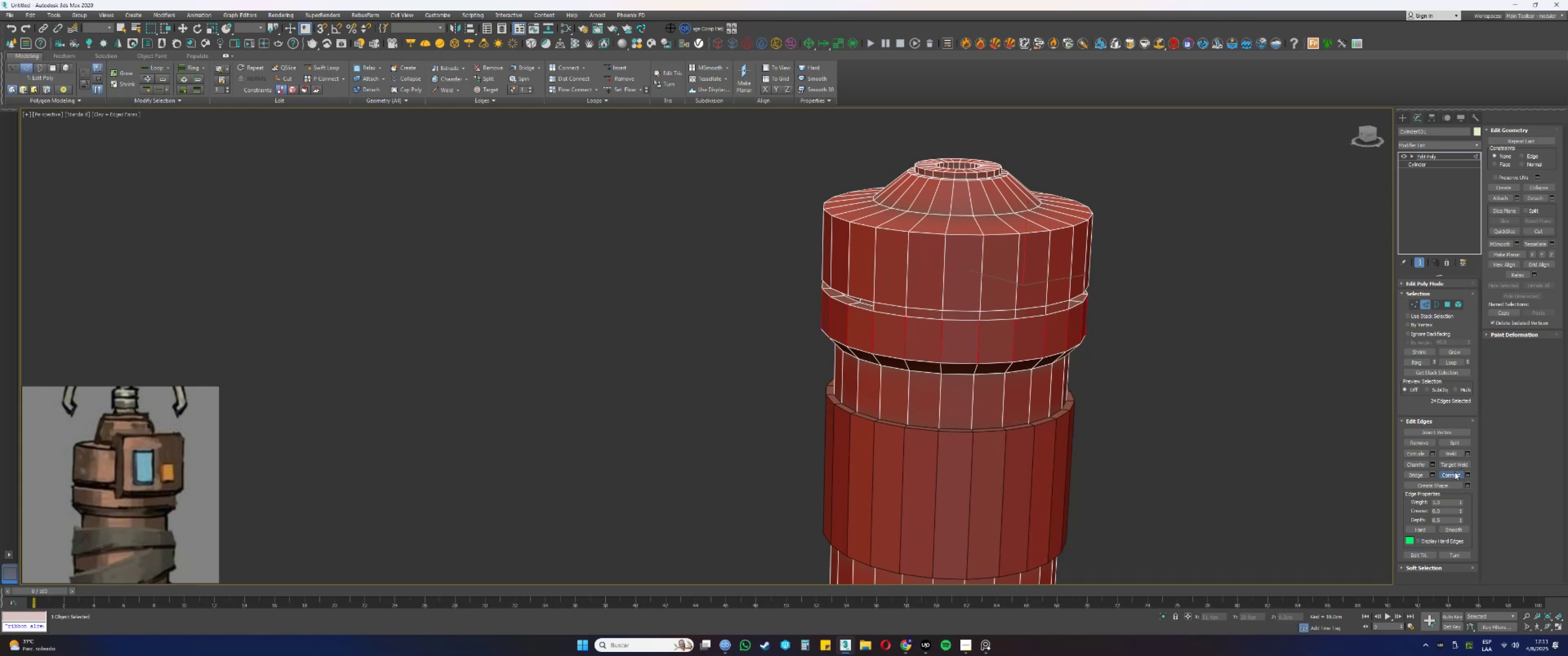 
key(W)
 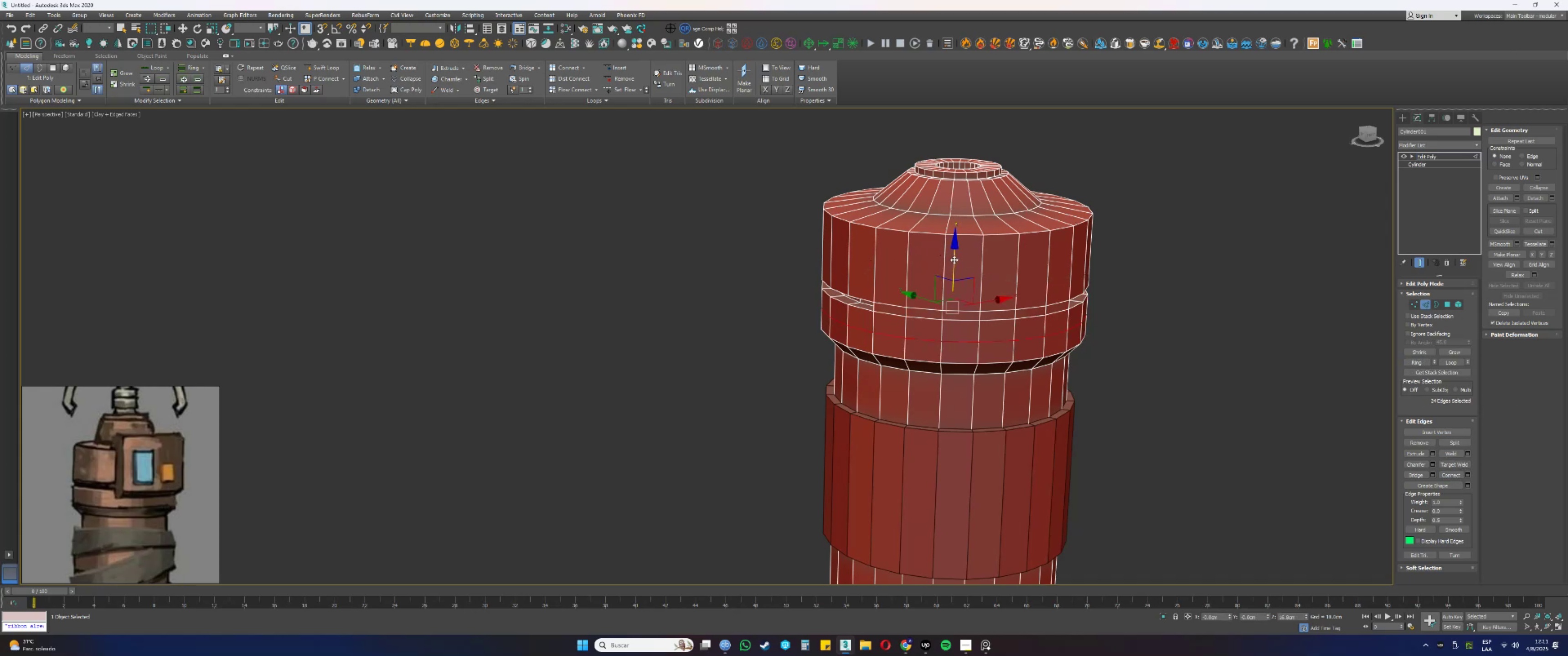 
left_click_drag(start_coordinate=[957, 261], to_coordinate=[953, 258])
 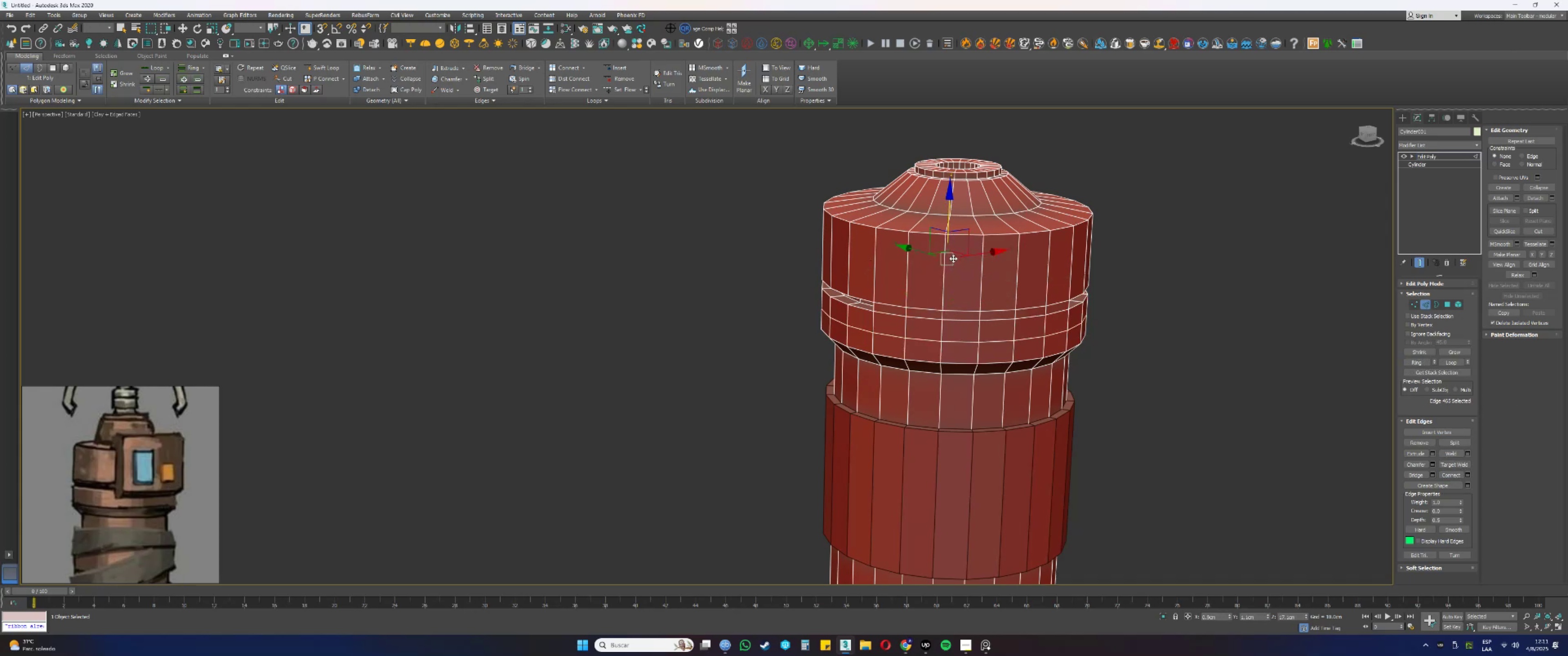 
key(Control+ControlLeft)
 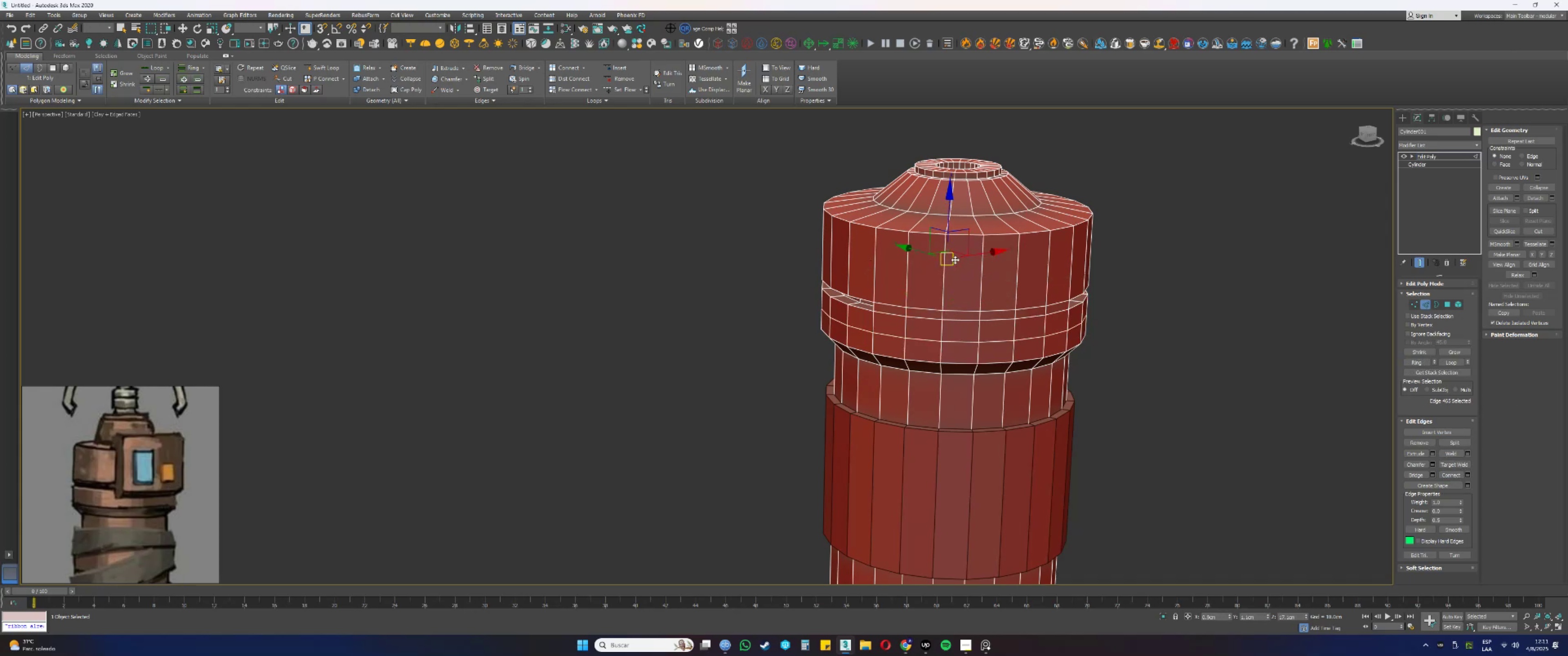 
key(Control+Z)
 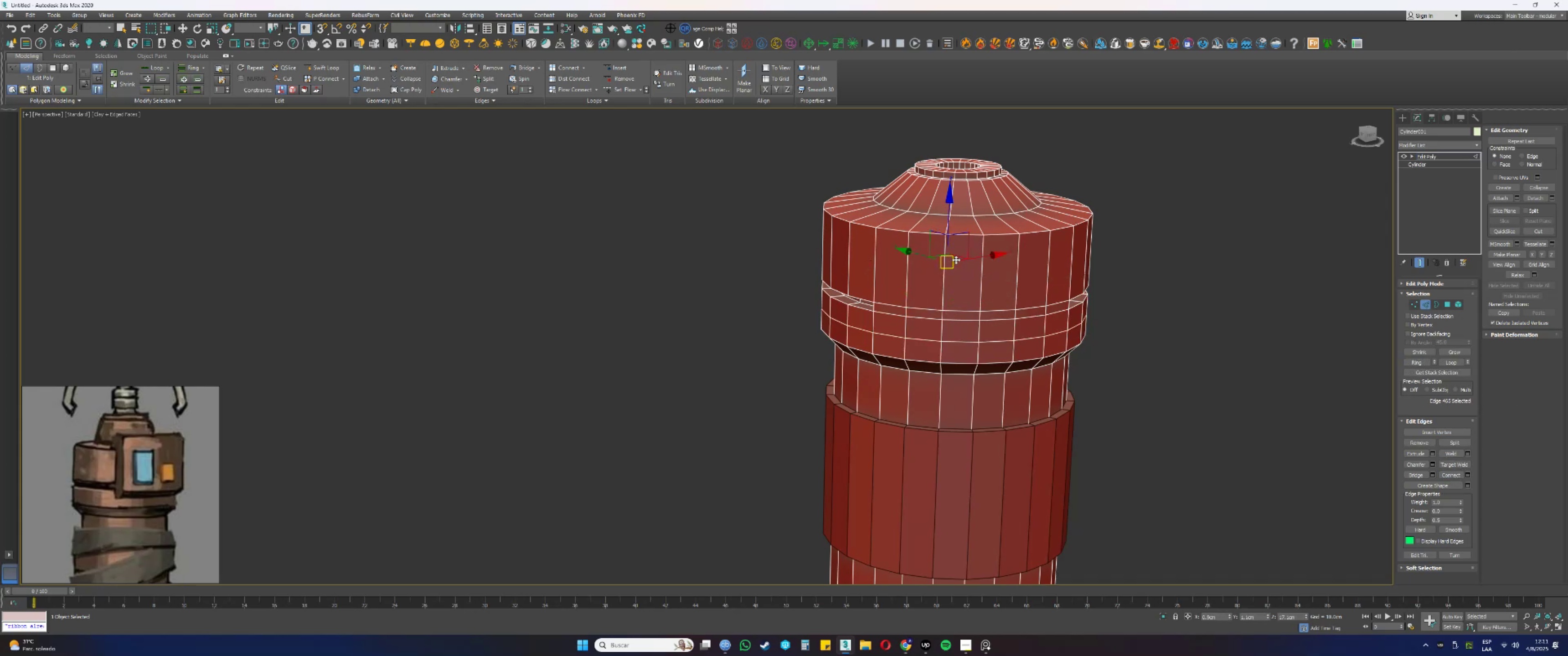 
key(Control+ControlLeft)
 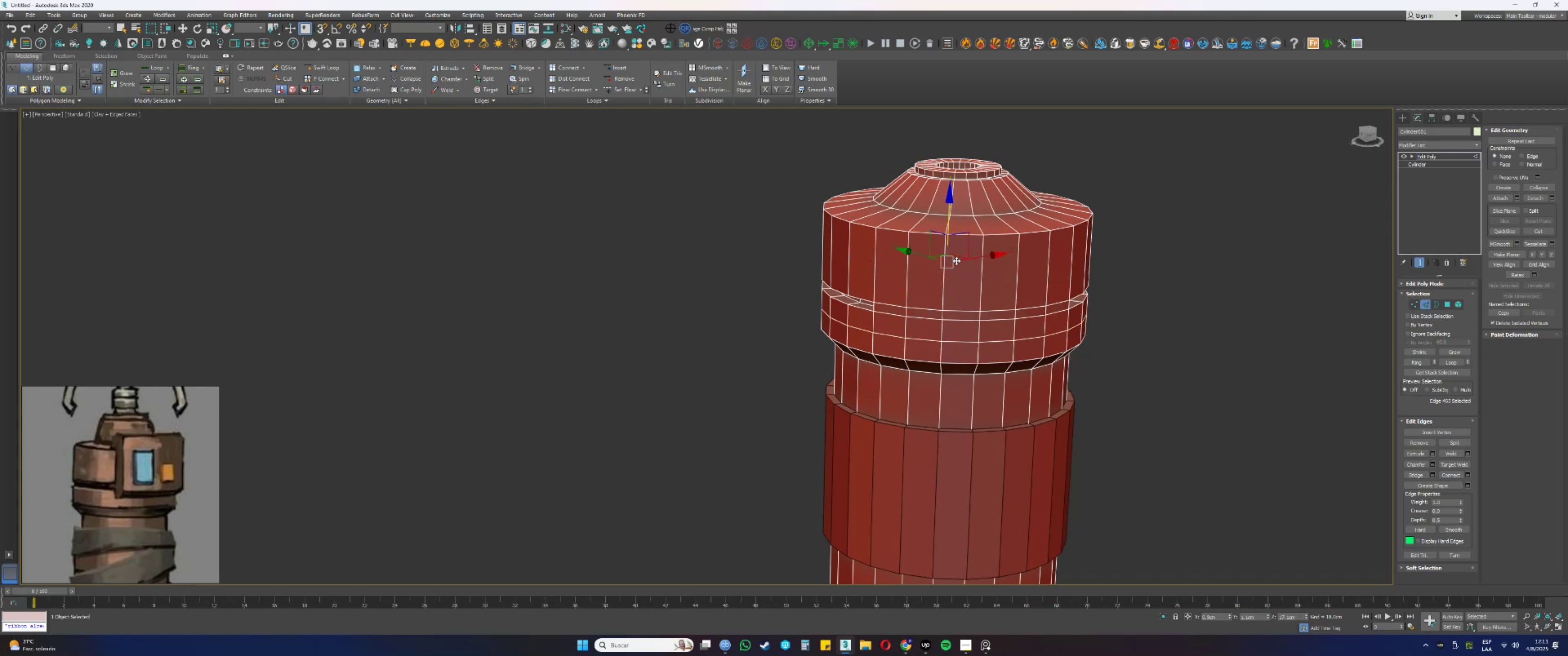 
key(Control+Z)
 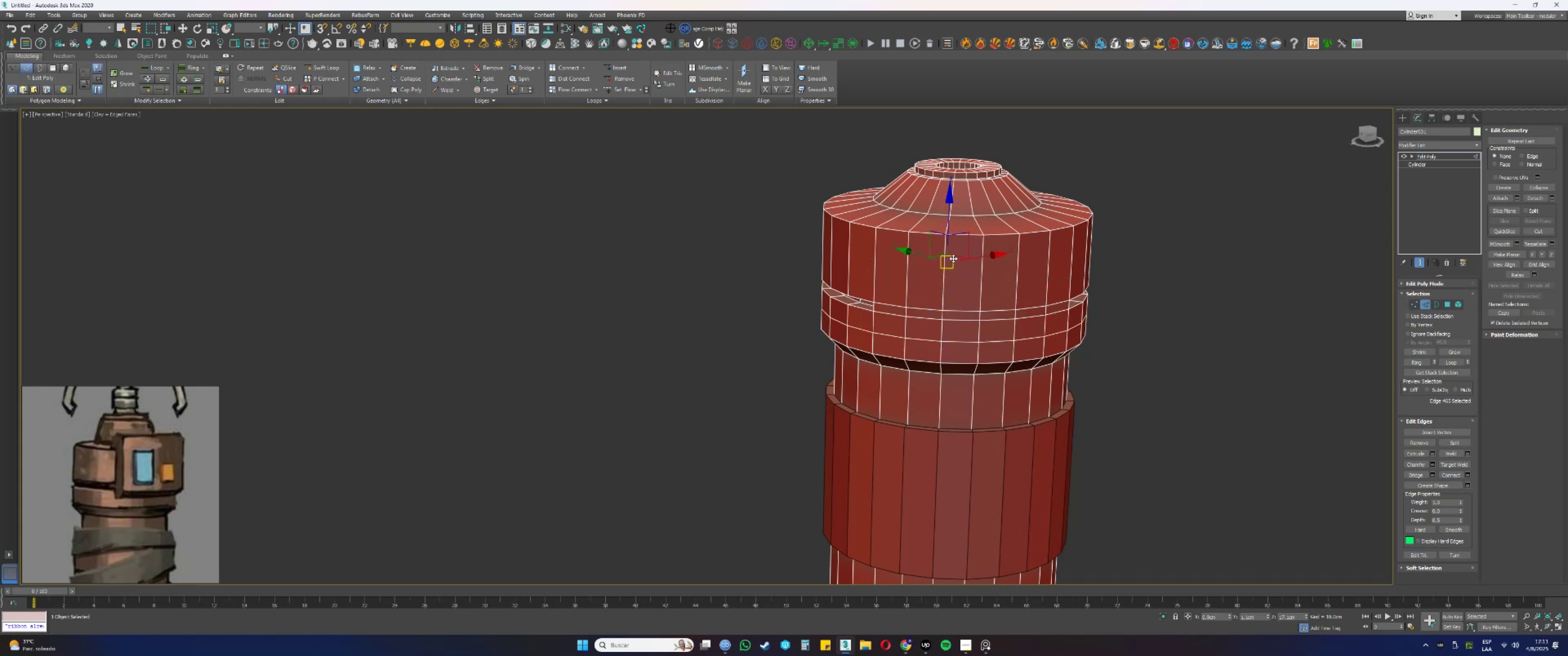 
key(Control+ControlLeft)
 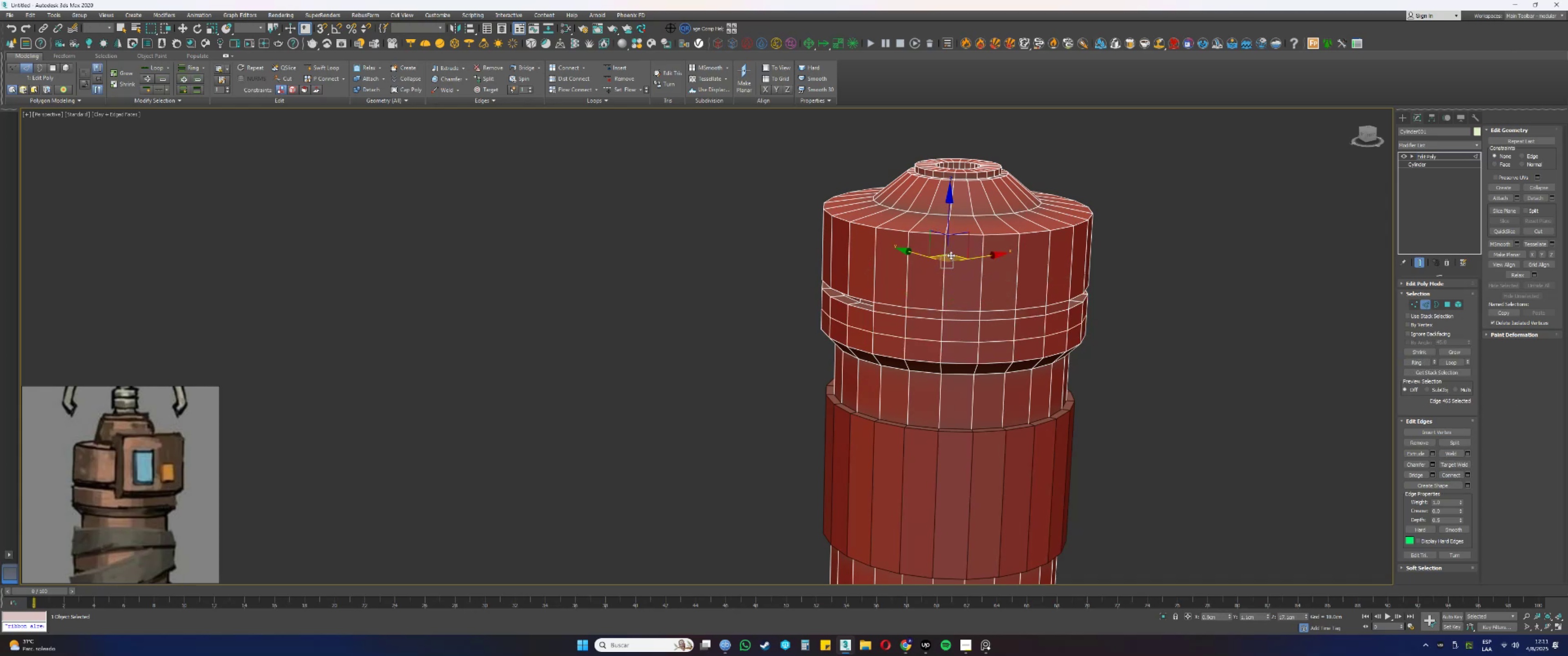 
key(Control+Z)
 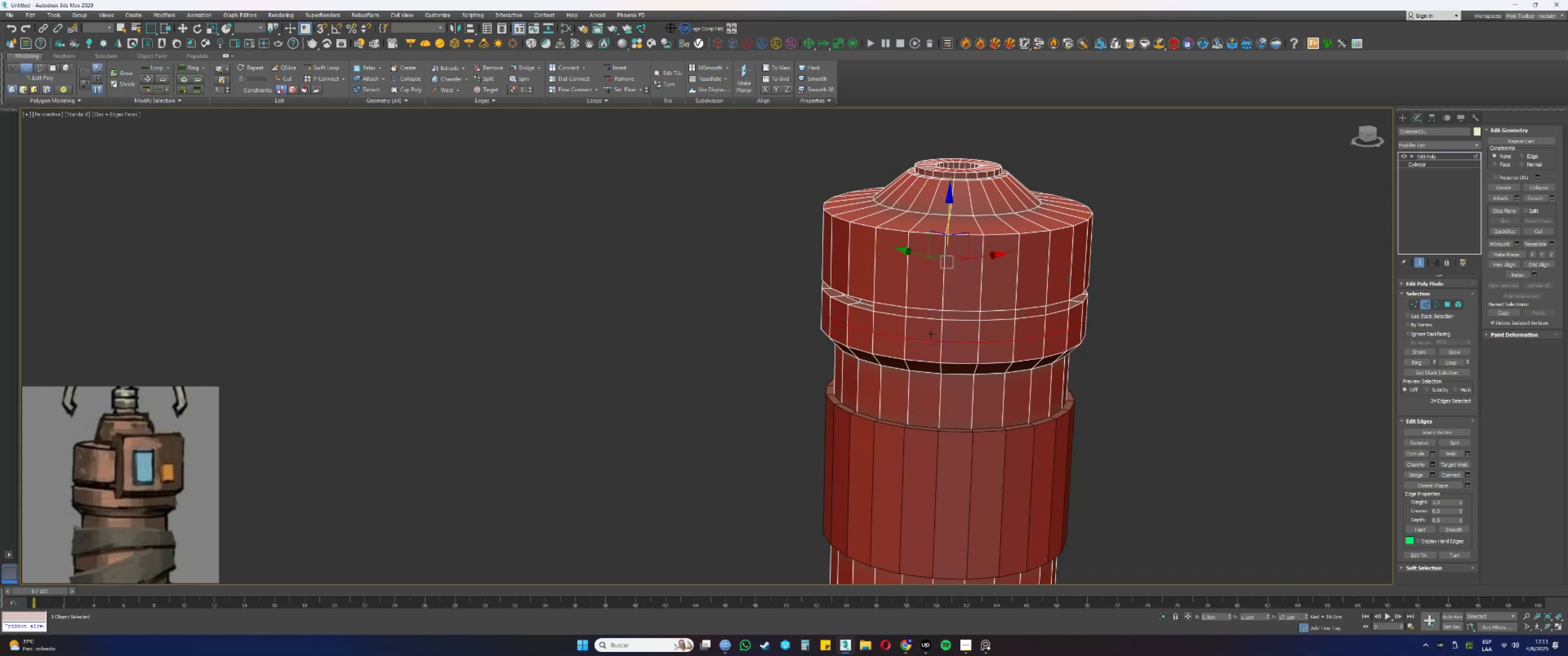 
double_click([920, 340])
 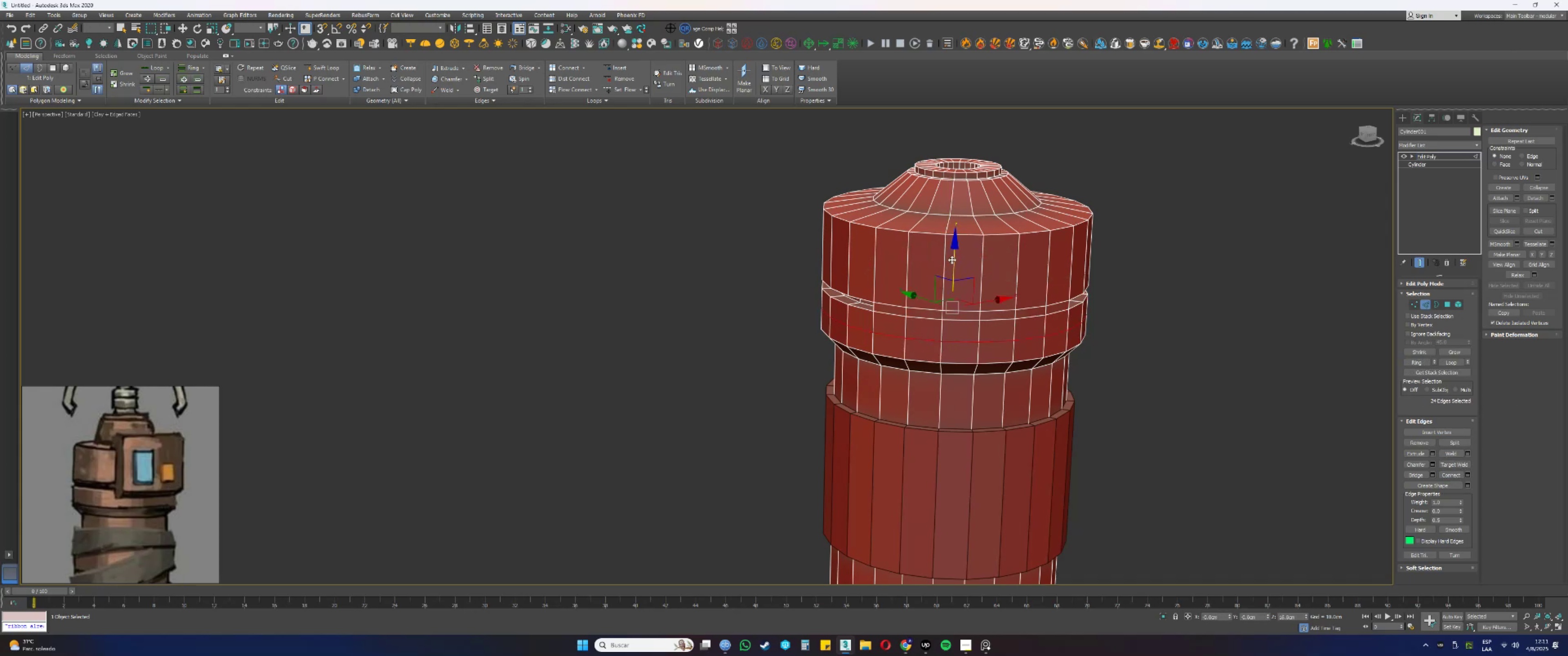 
left_click_drag(start_coordinate=[954, 260], to_coordinate=[952, 256])
 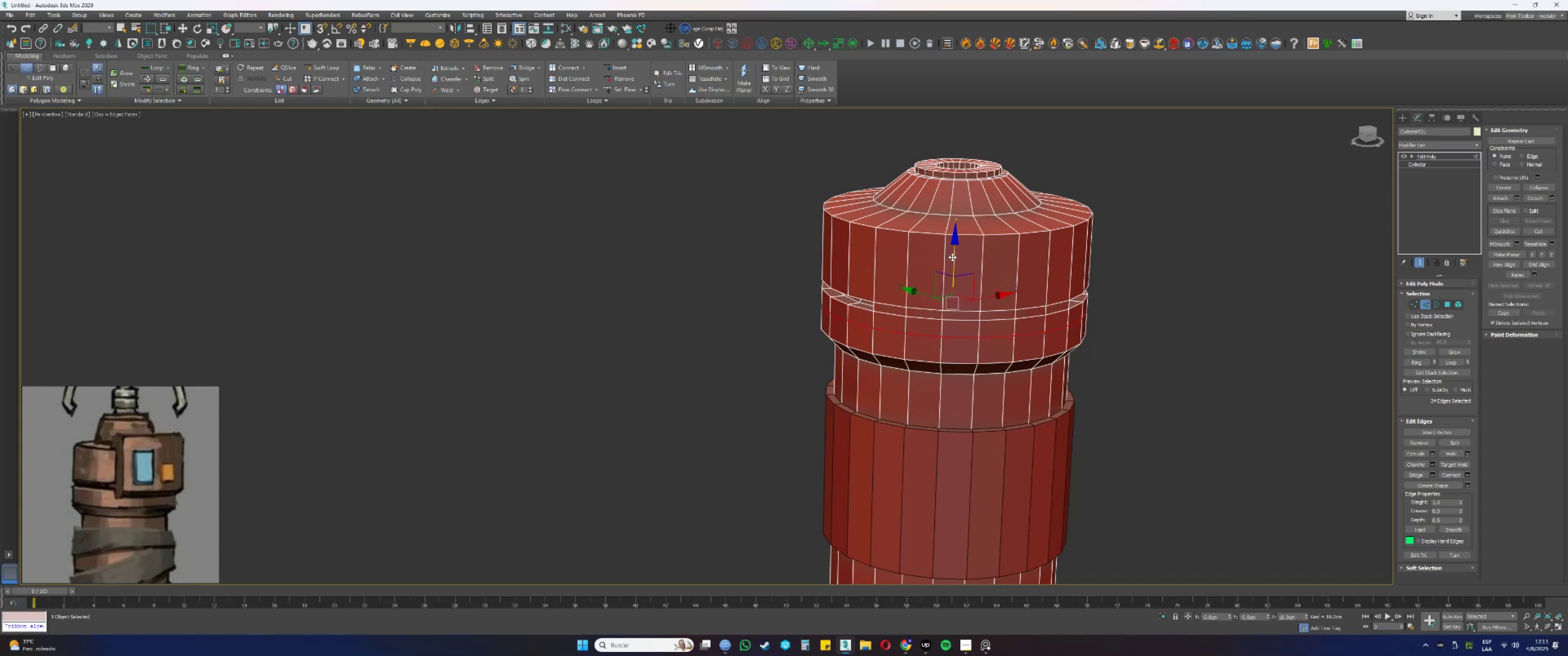 
hold_key(key=AltLeft, duration=0.34)
 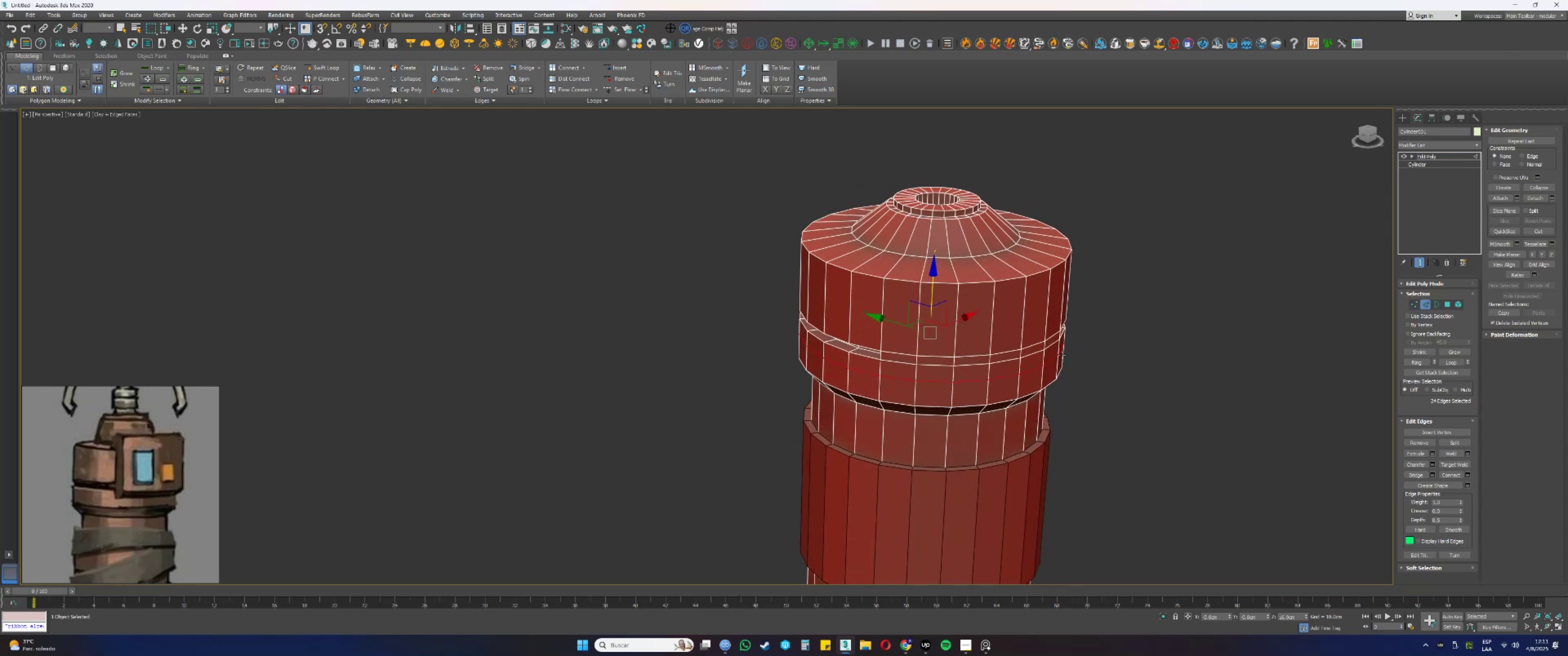 
key(4)
 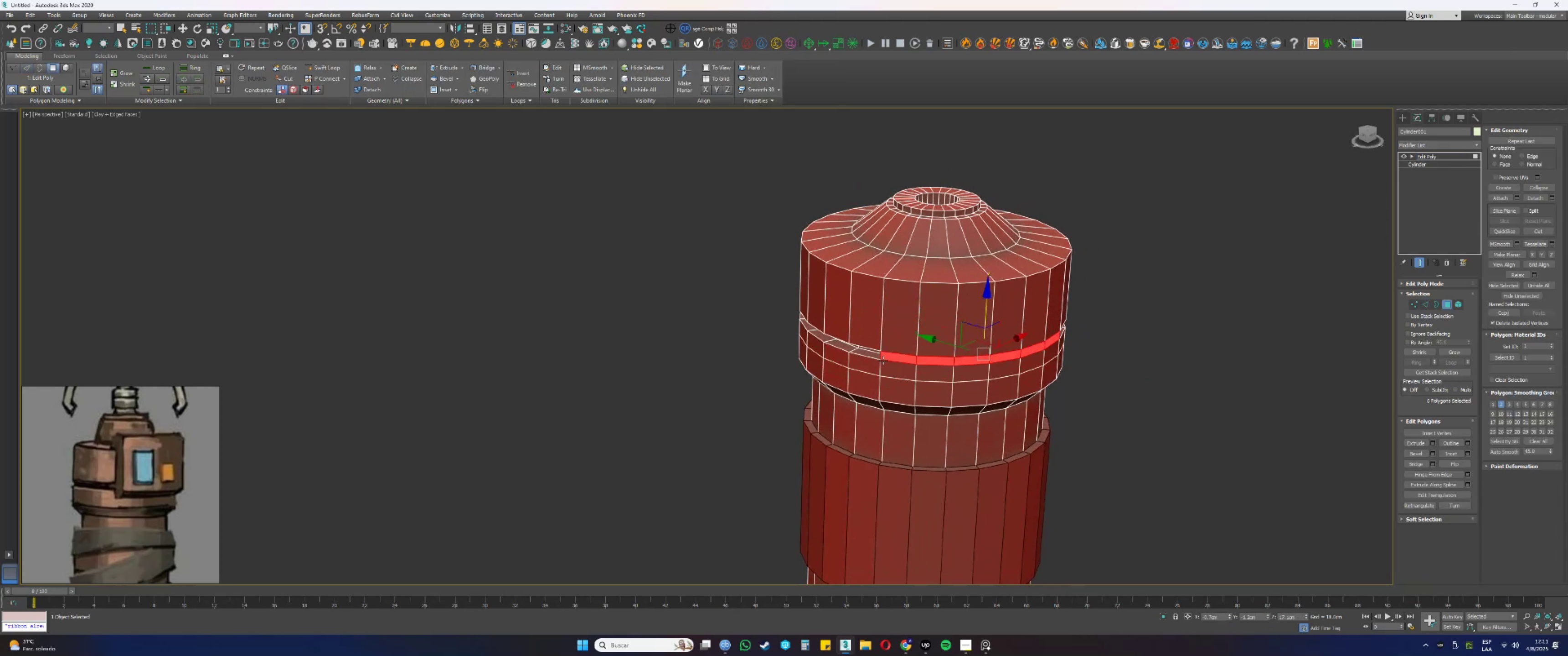 
left_click([898, 373])
 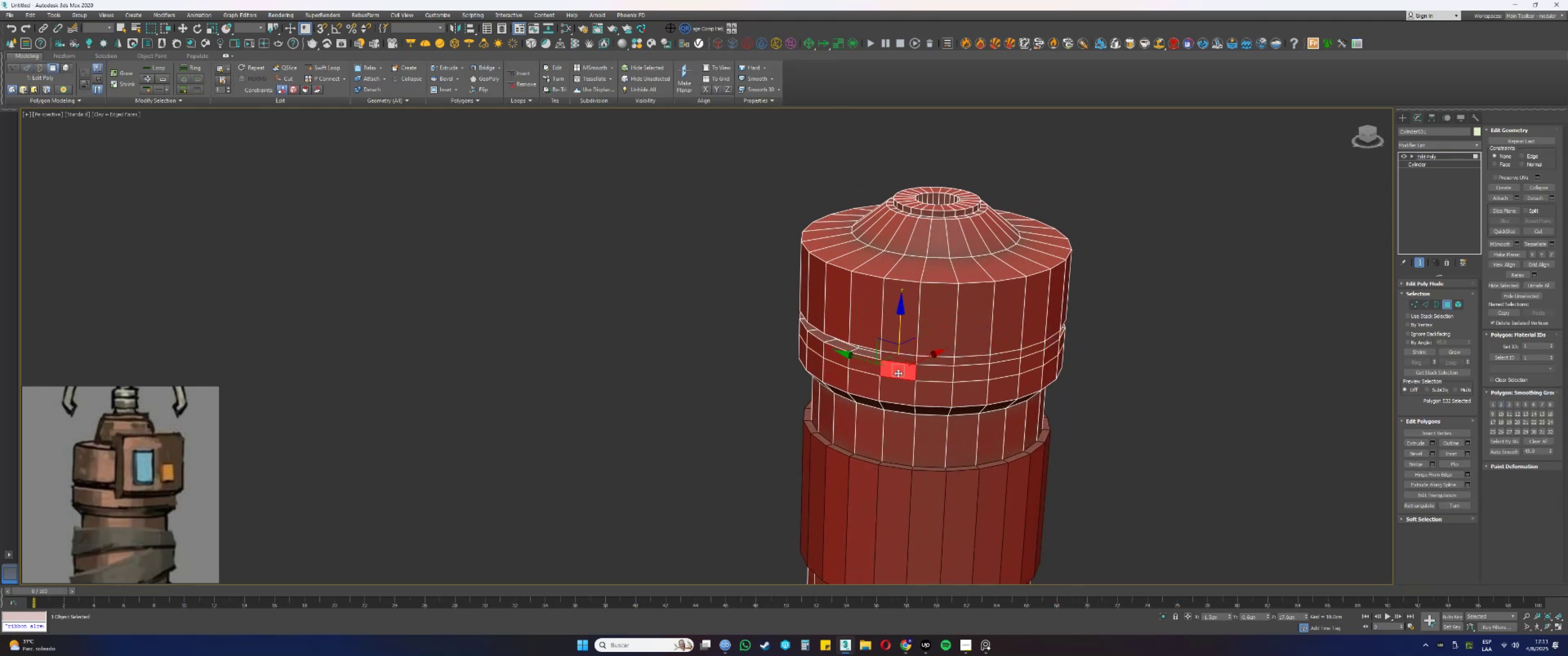 
hold_key(key=ControlLeft, duration=1.53)
double_click([904, 356])
 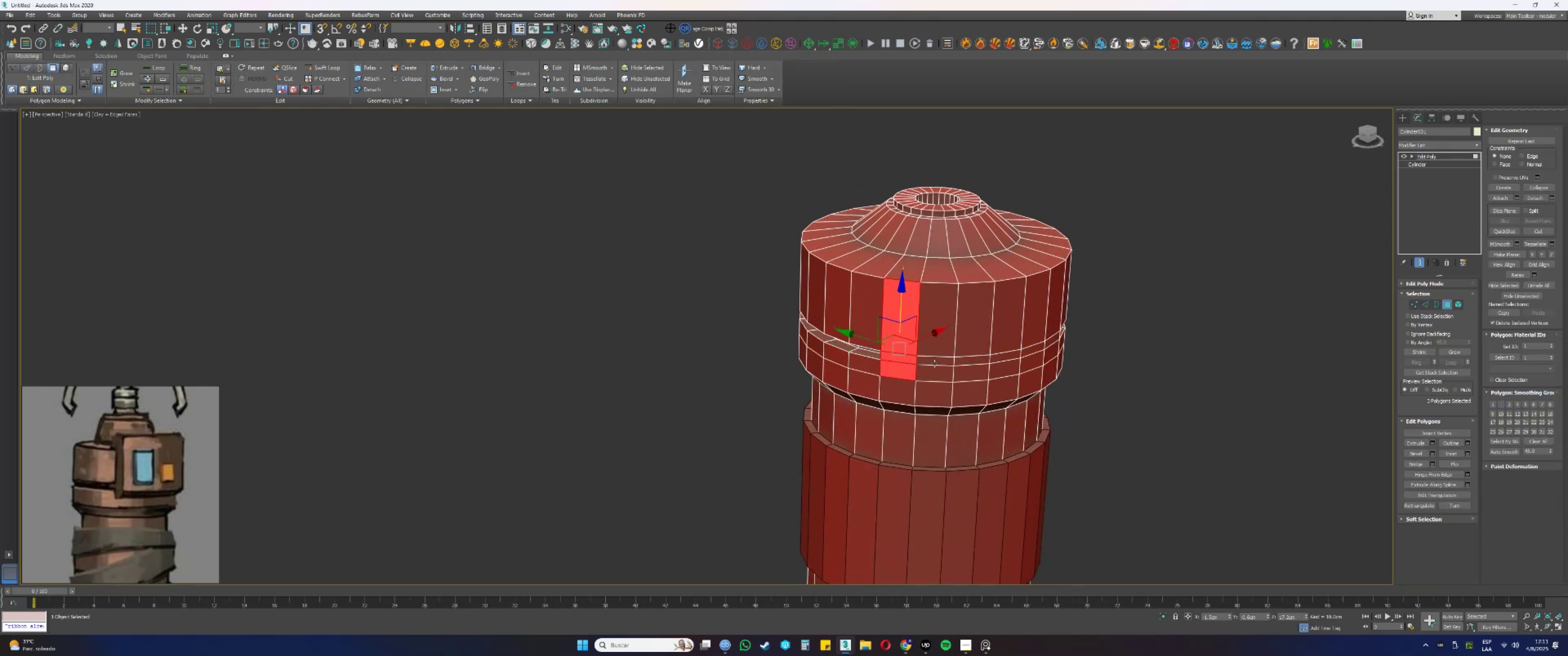 
left_click([934, 367])
 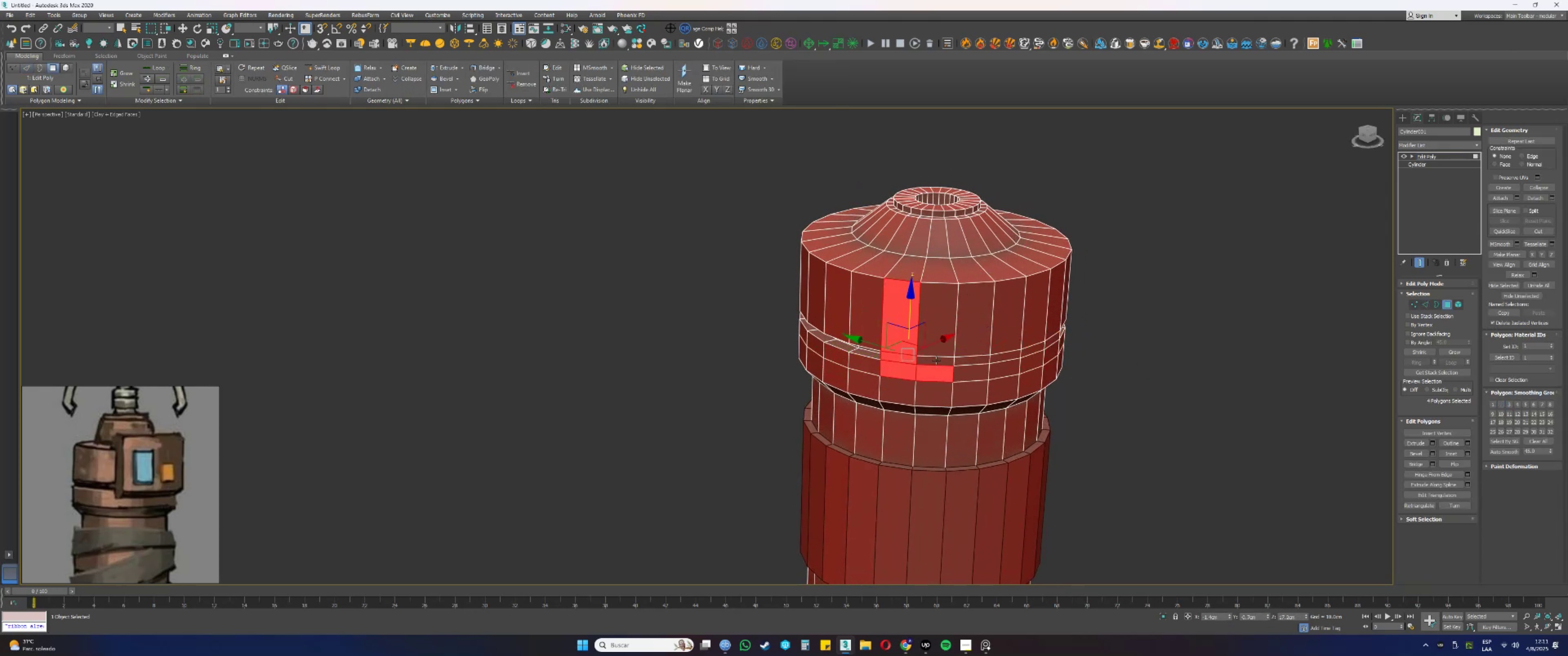 
hold_key(key=ControlLeft, duration=1.53)
triple_click([943, 344])
 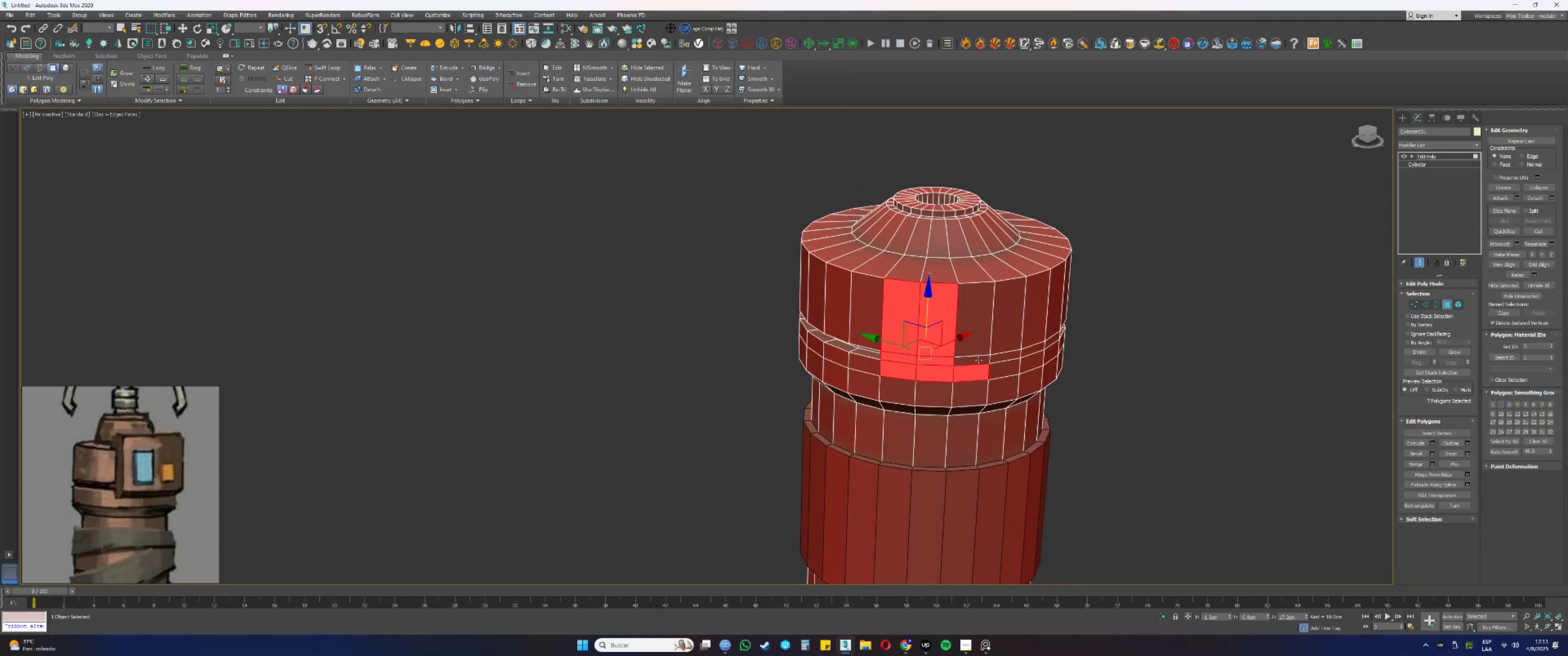 
triple_click([983, 343])
 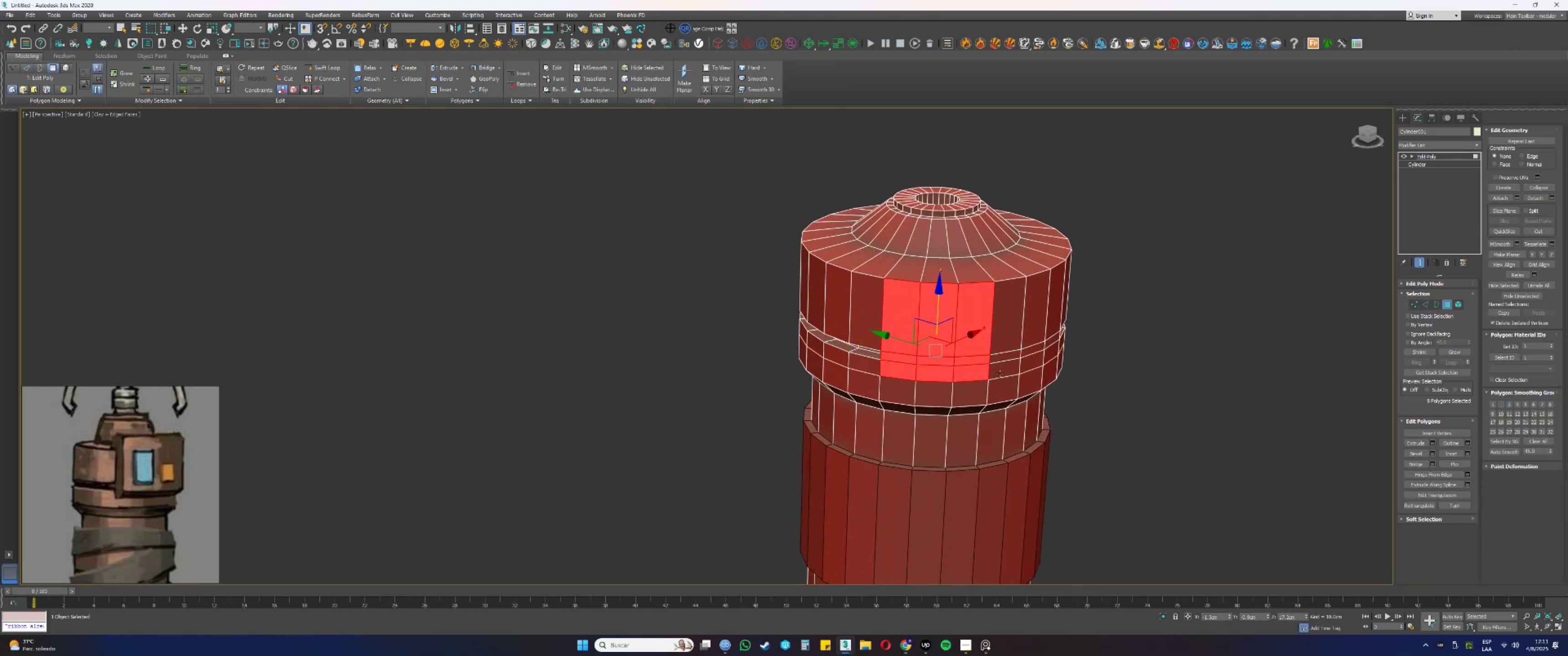 
hold_key(key=ControlLeft, duration=1.5)
left_click([1001, 369])
 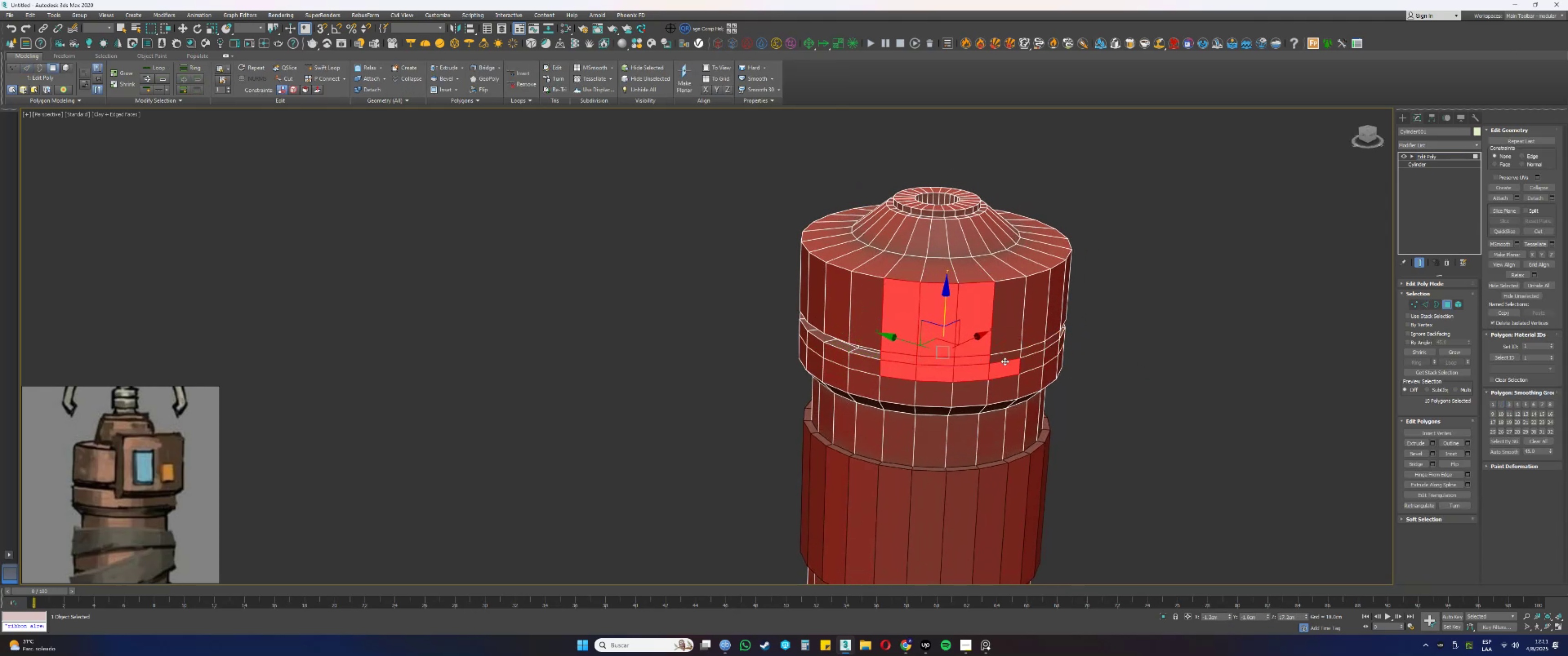 
double_click([1006, 348])
 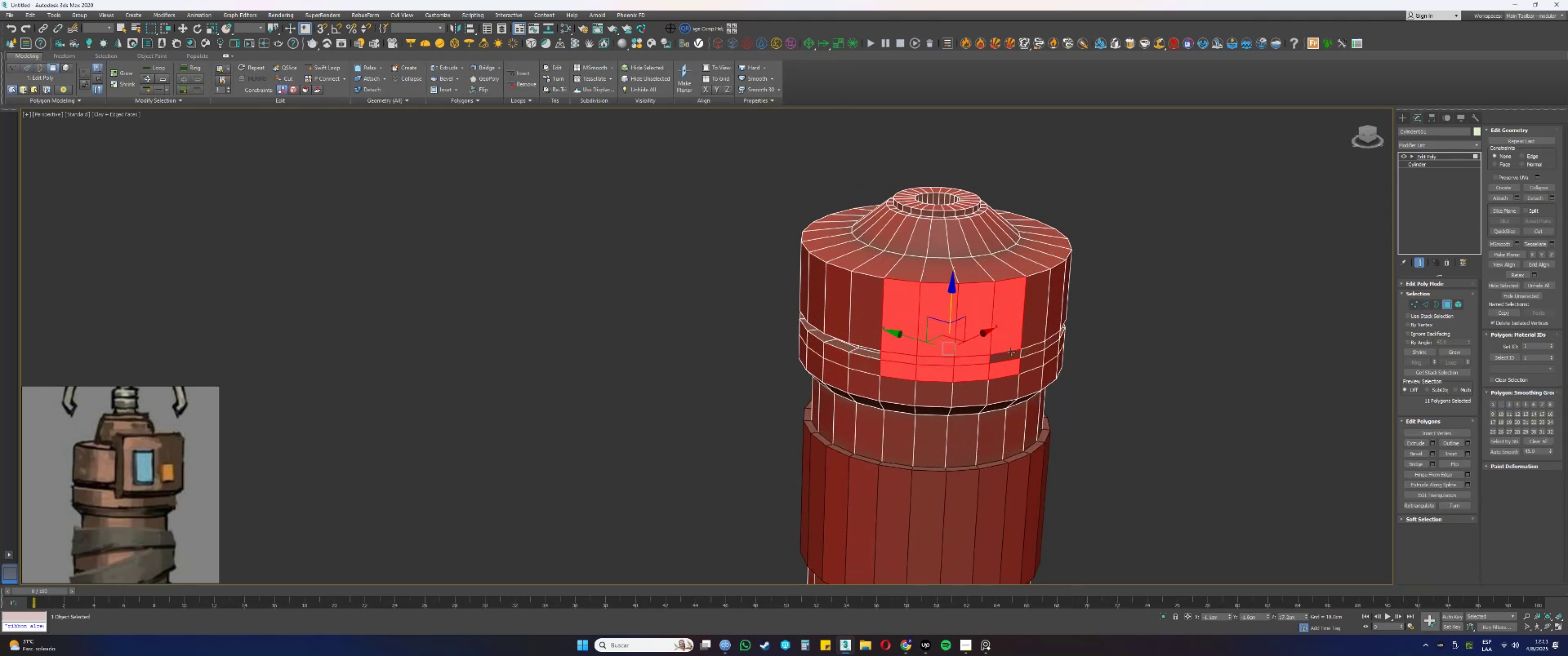 
left_click([1011, 357])
 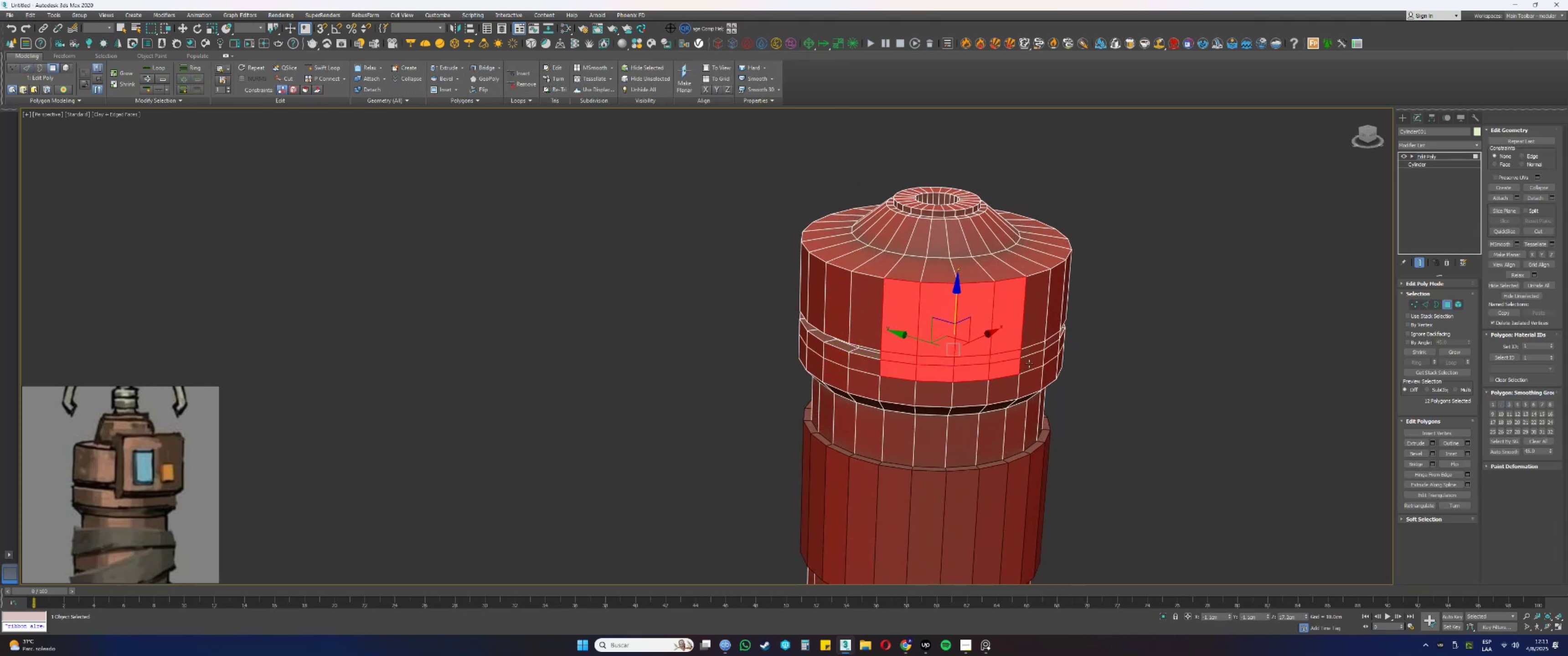 
double_click([1030, 364])
 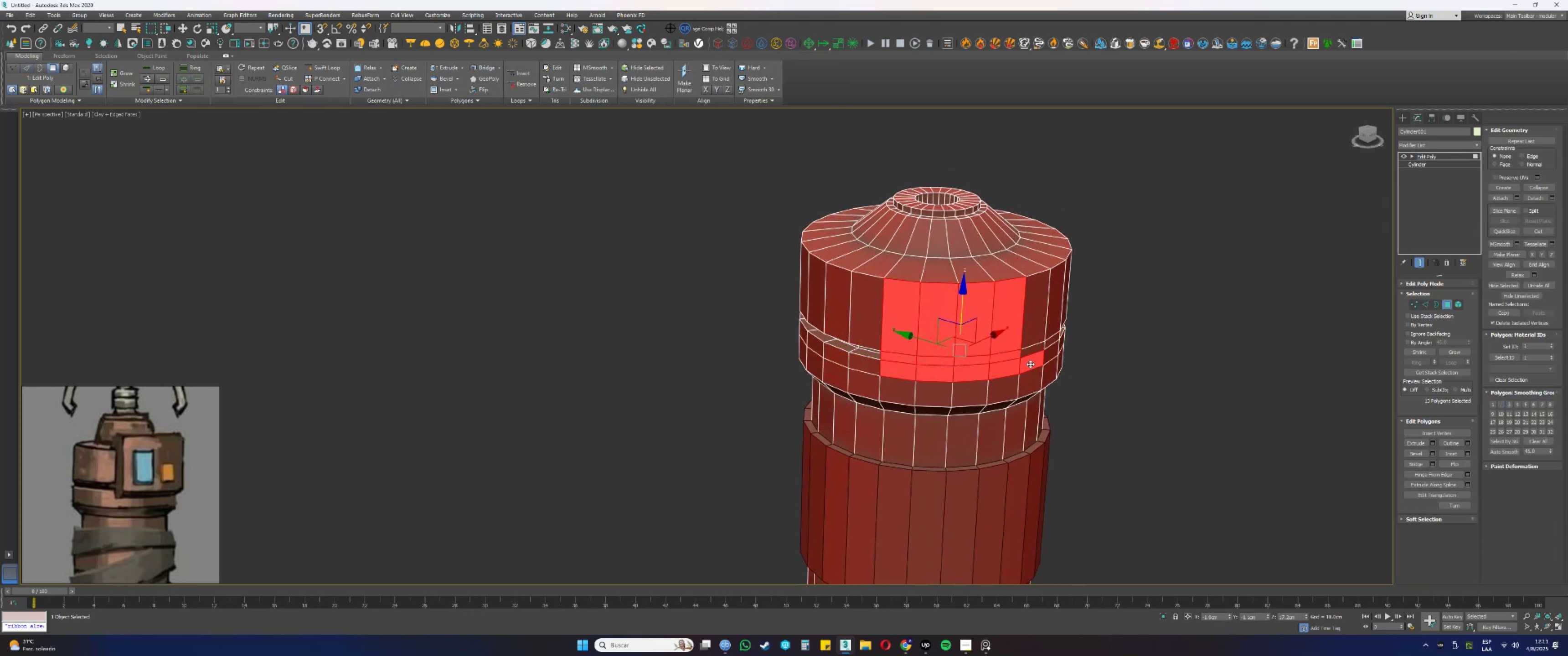 
hold_key(key=ControlLeft, duration=0.38)
triple_click([1032, 347])
 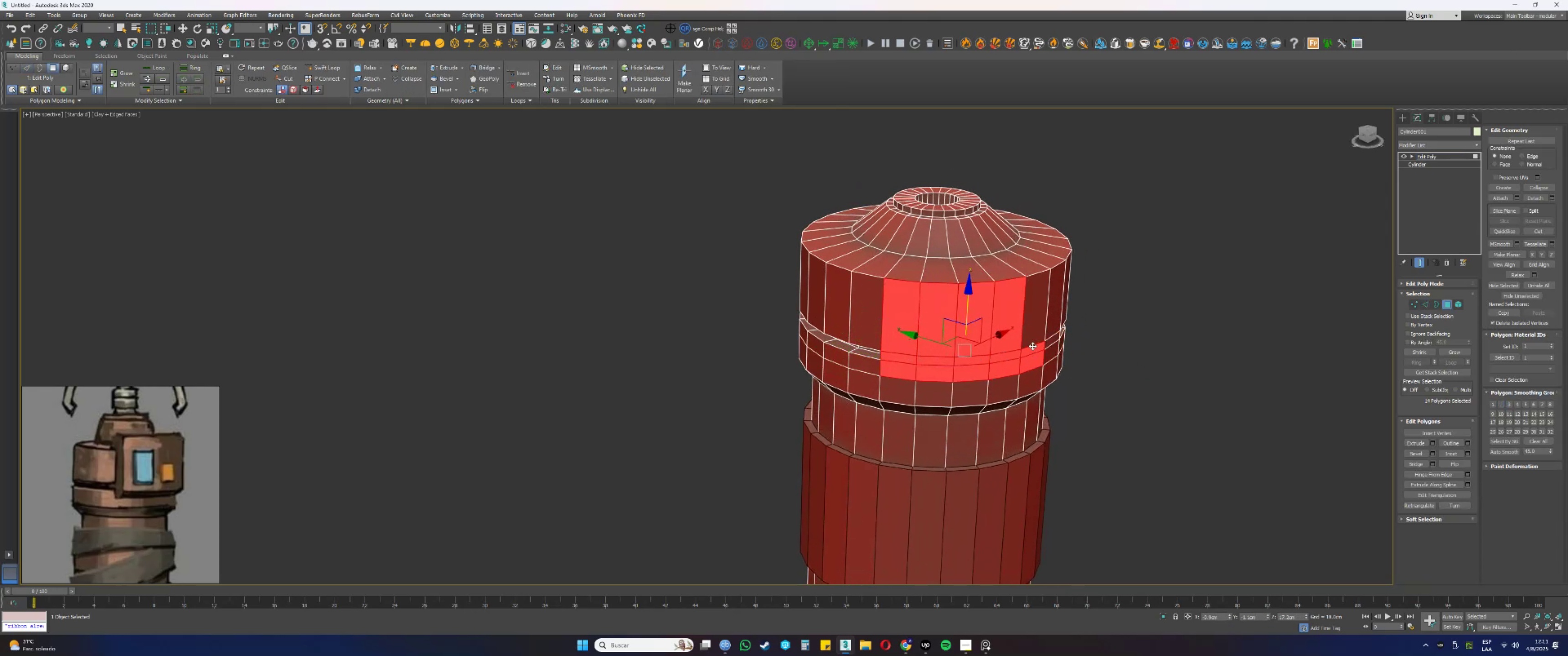 
triple_click([1035, 330])
 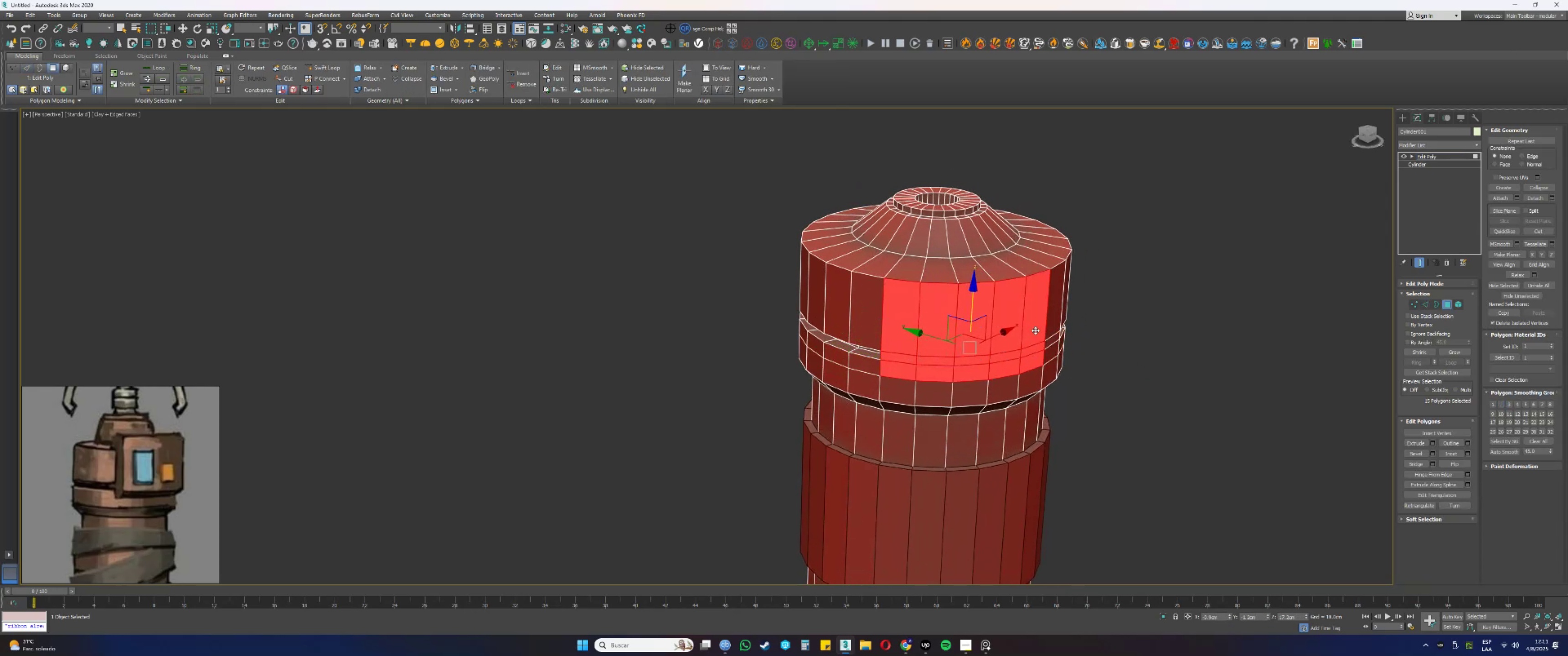 
key(Alt+AltLeft)
 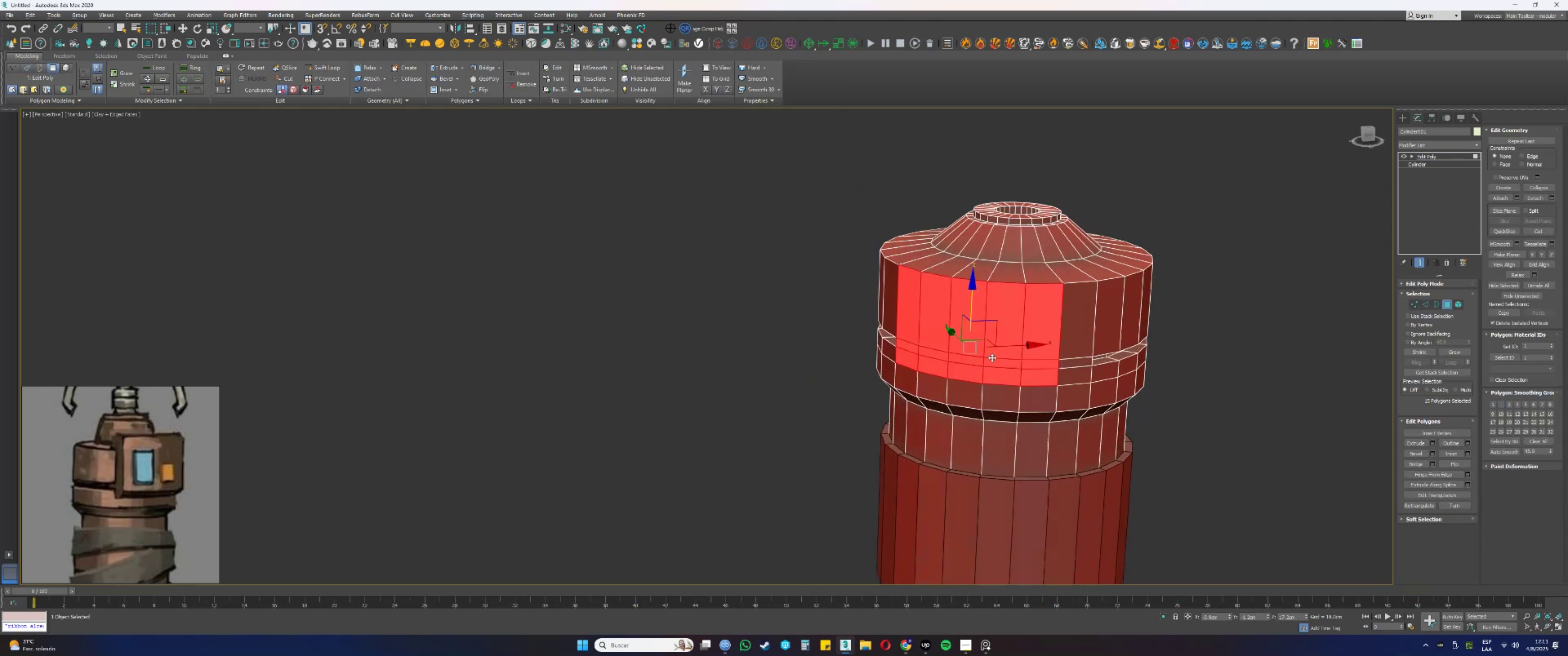 
hold_key(key=ControlLeft, duration=0.69)
double_click([1076, 361])
 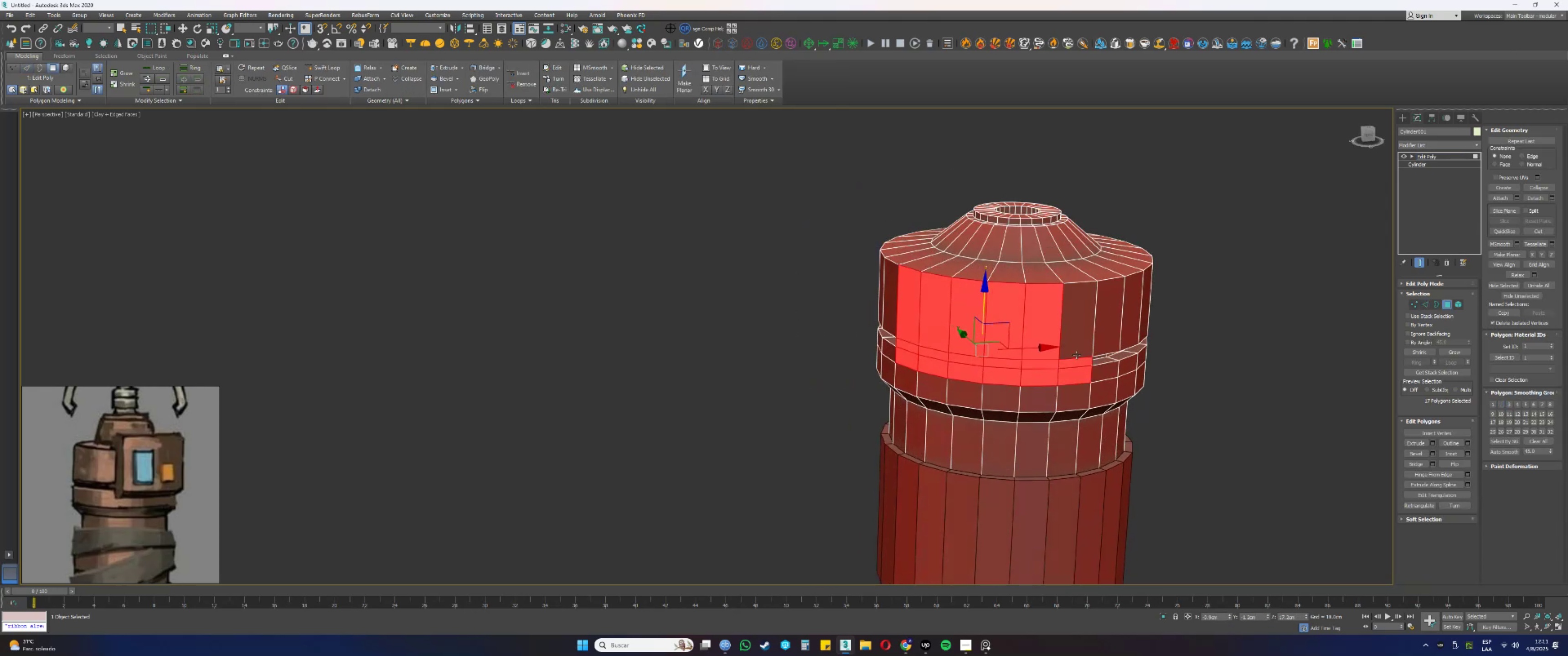 
triple_click([1078, 339])
 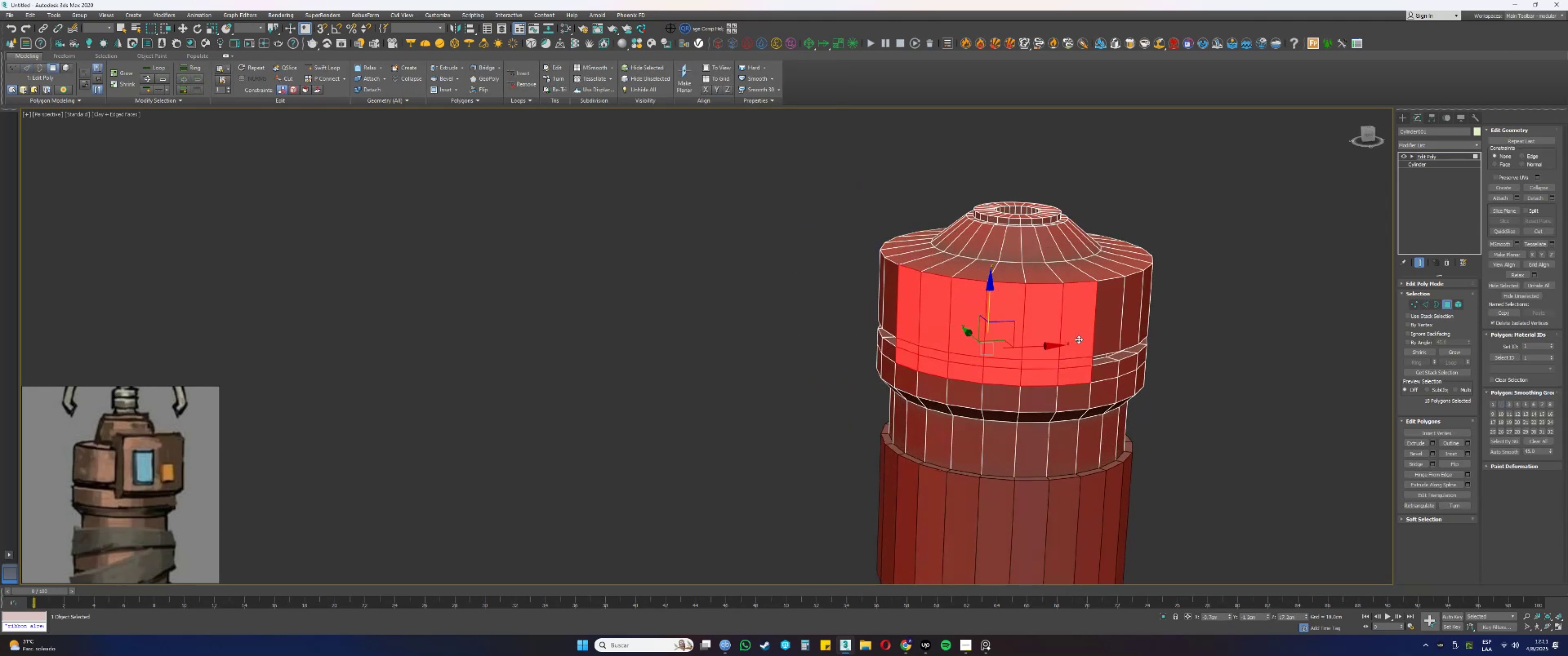 
key(F3)
 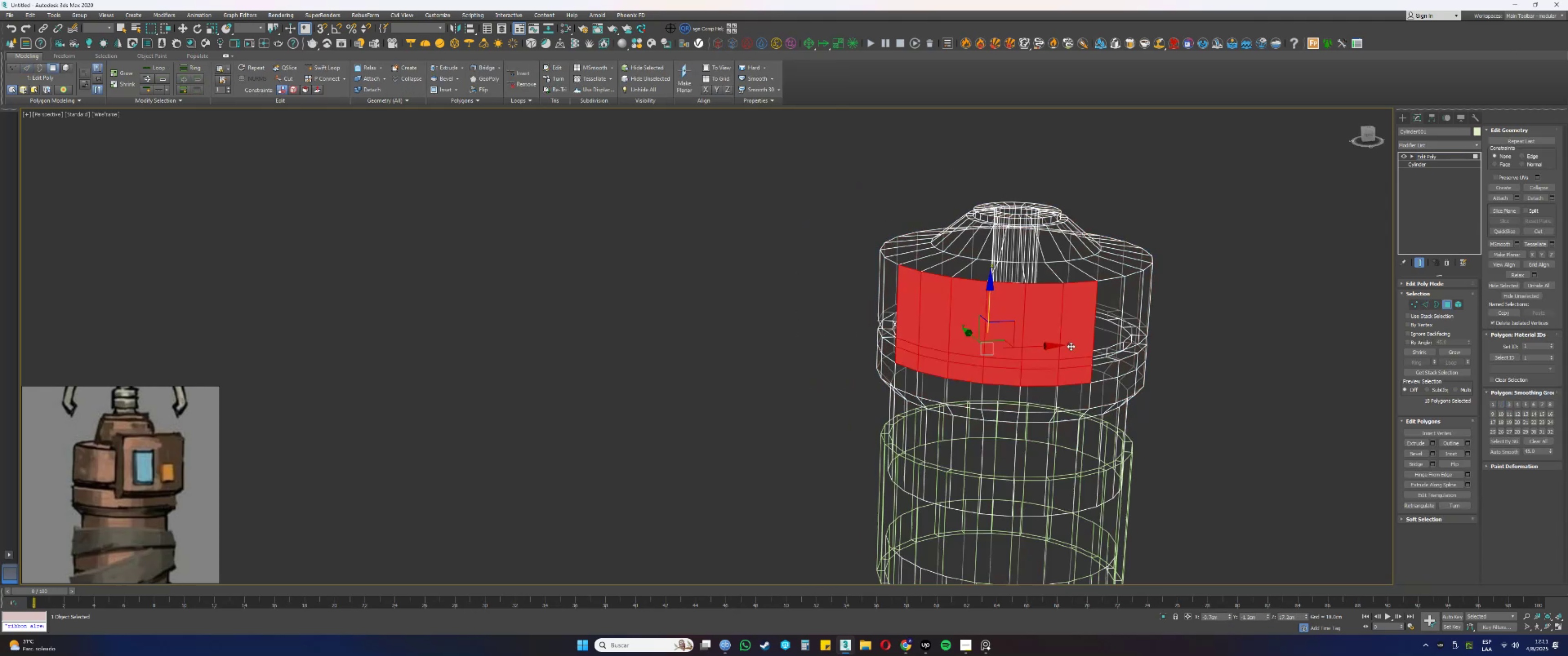 
hold_key(key=AltLeft, duration=0.78)
 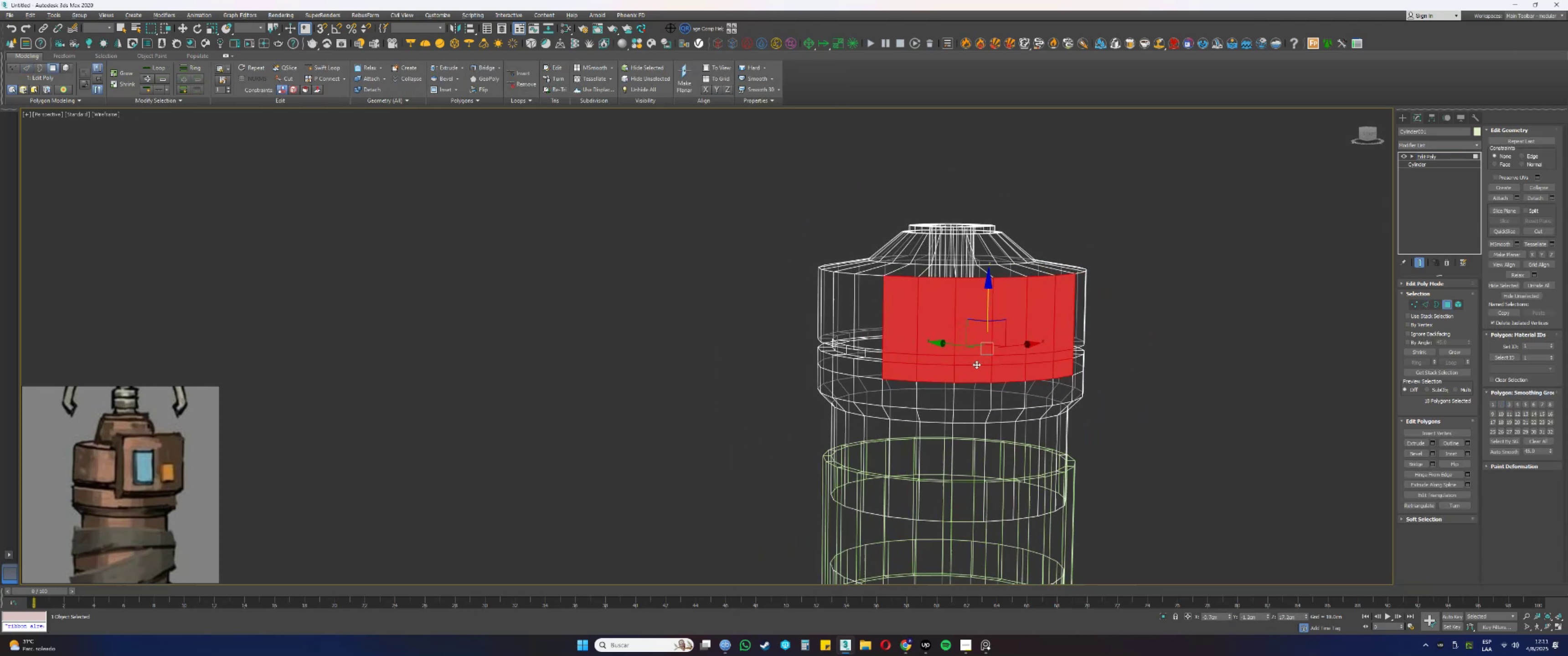 
key(F3)
 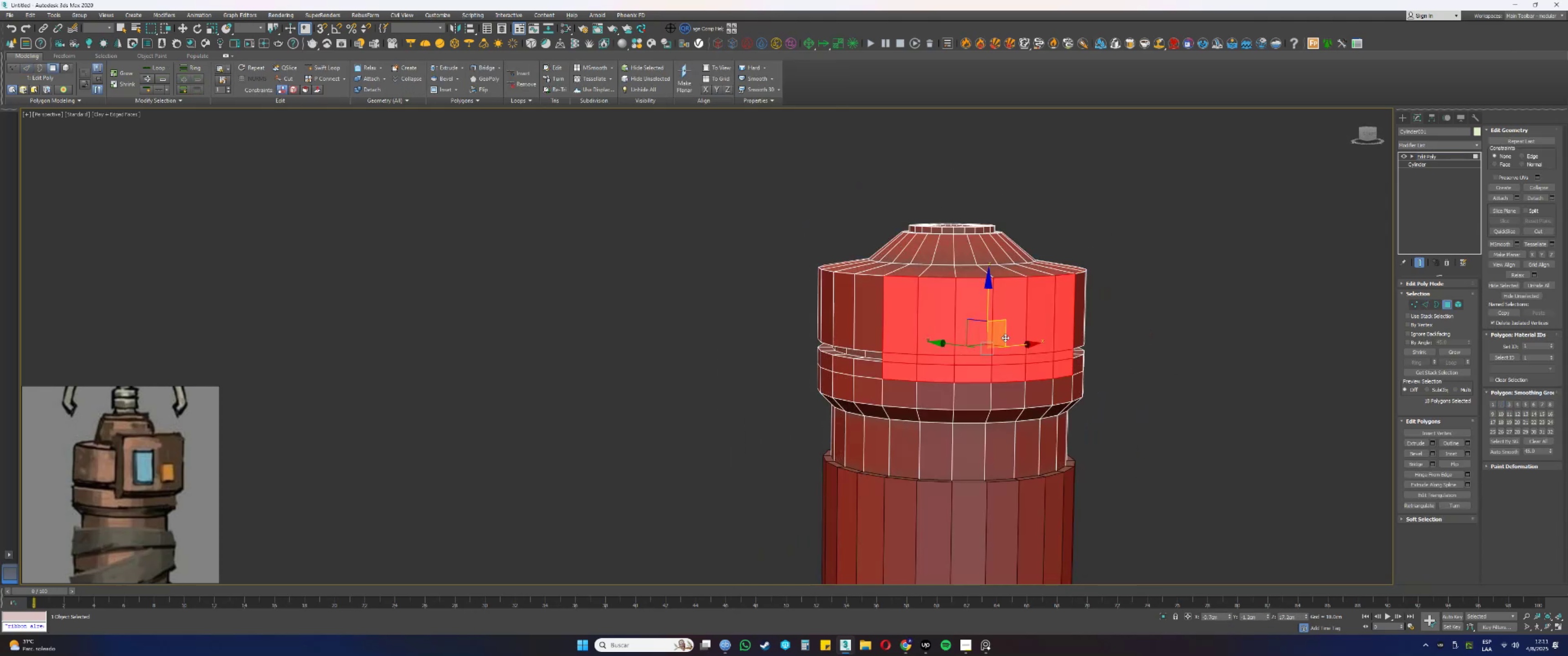 
key(Alt+AltLeft)
 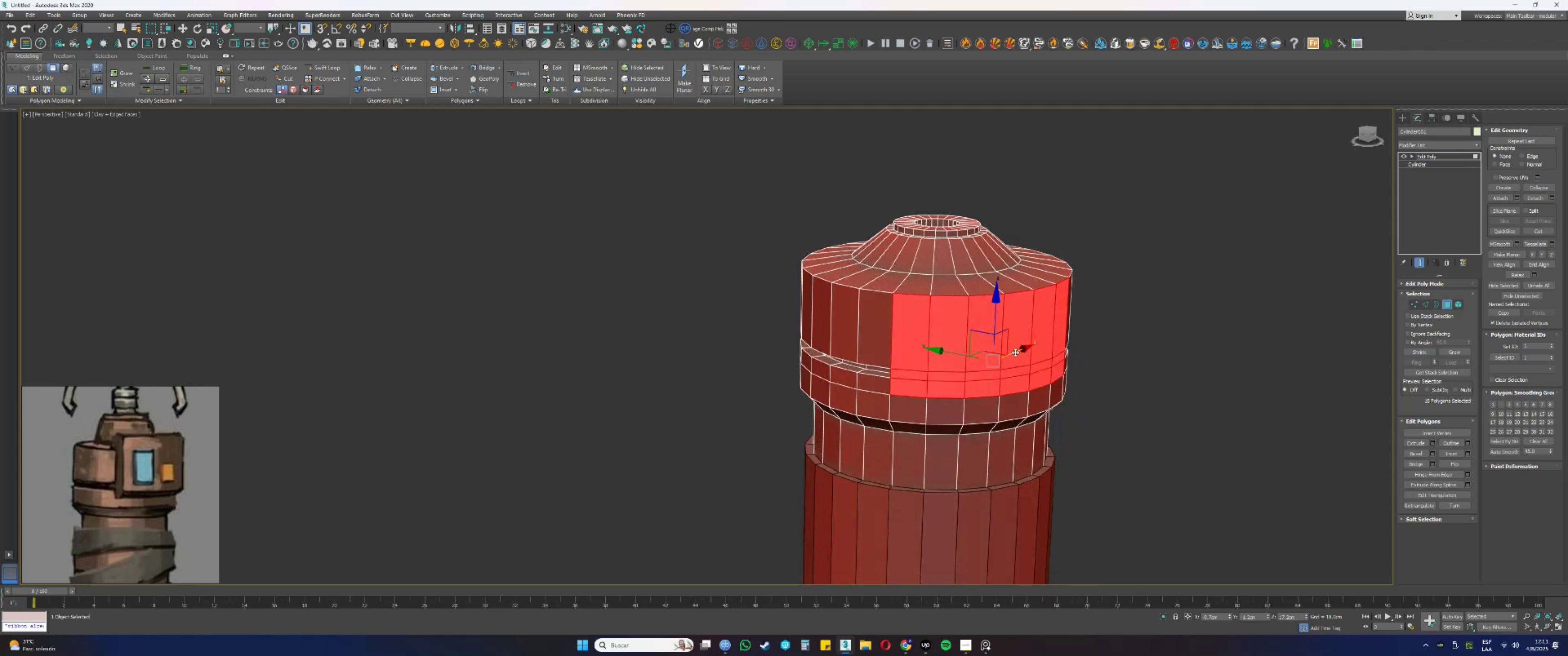 
scroll: coordinate [982, 325], scroll_direction: up, amount: 1.0
 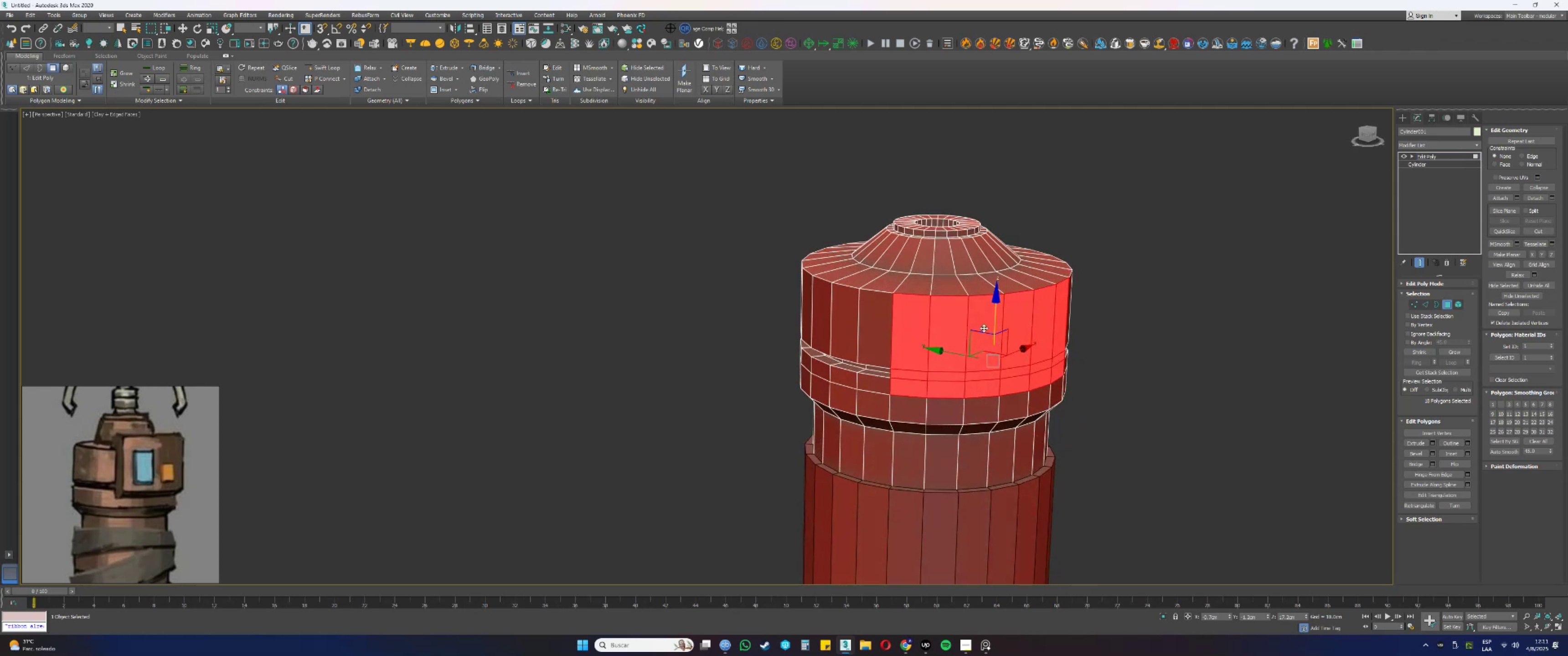 
key(Alt+AltLeft)
 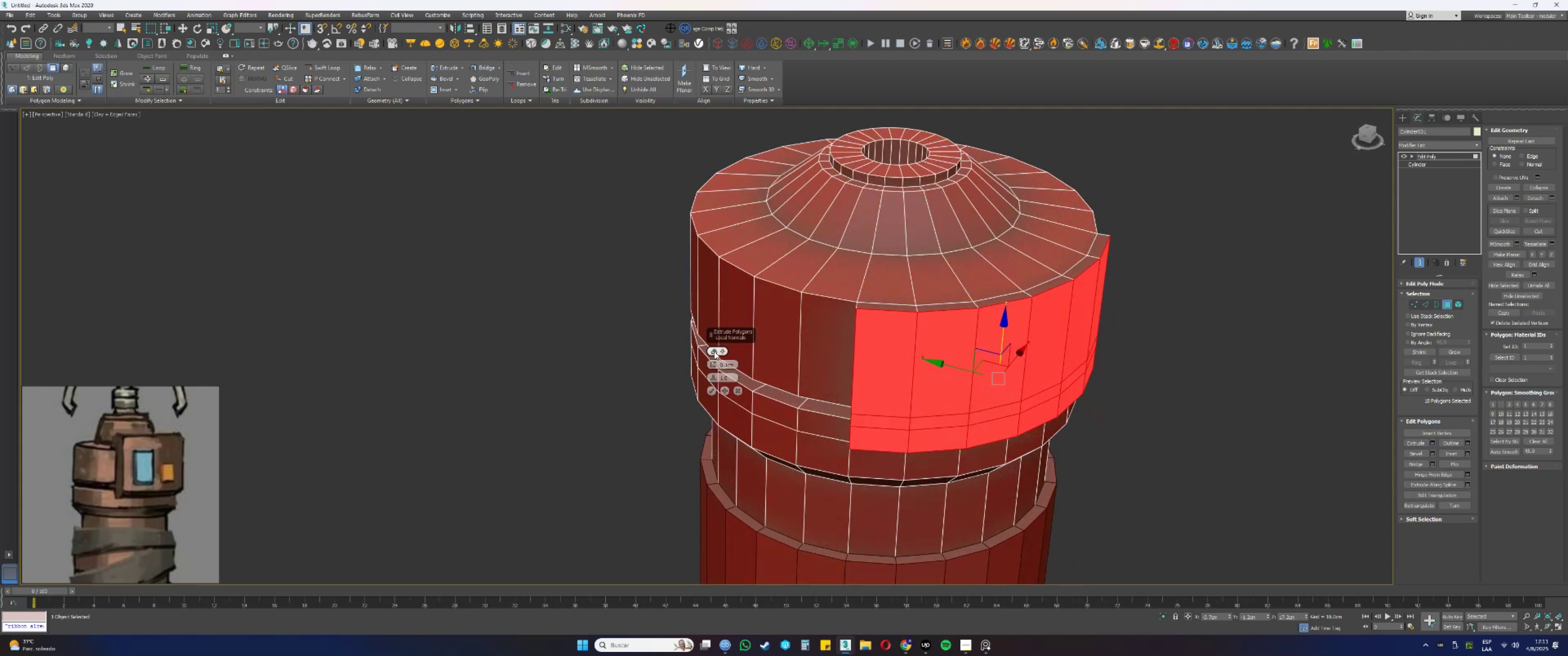 
double_click([714, 352])
 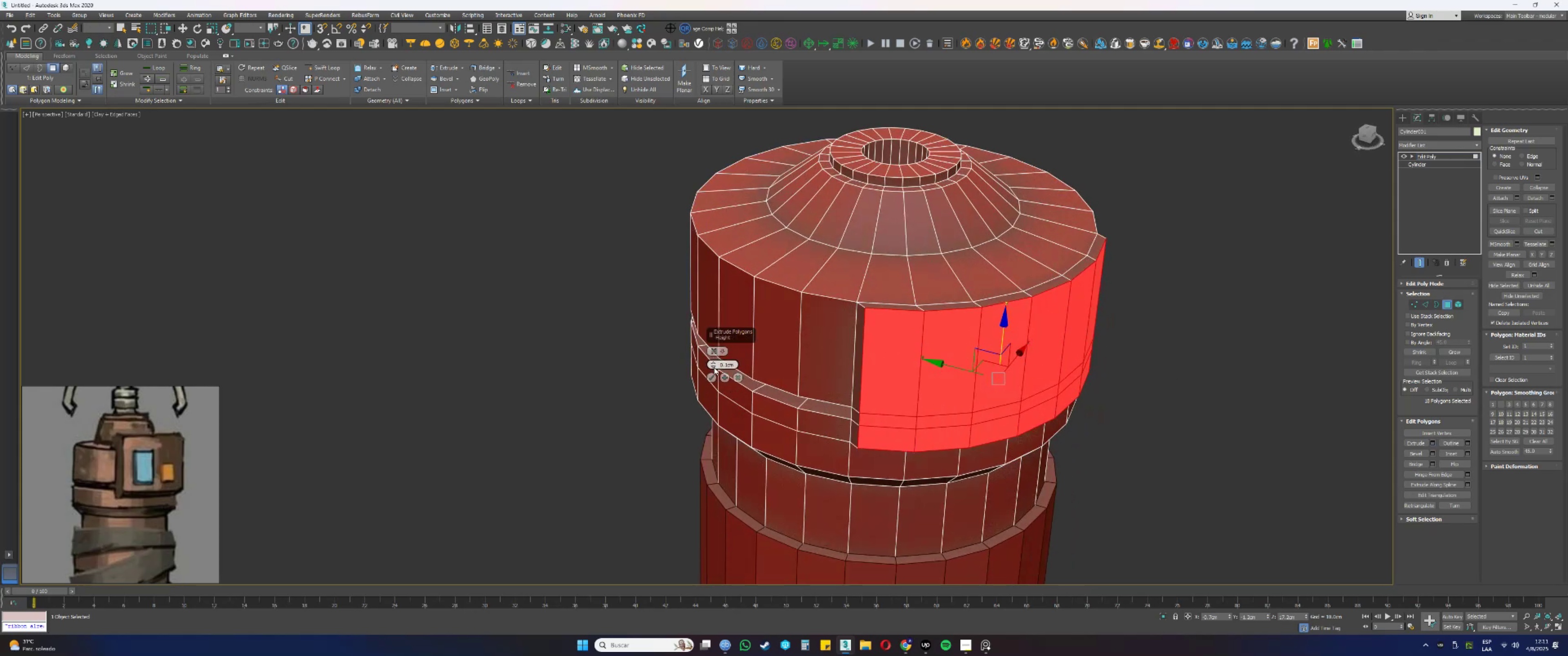 
left_click_drag(start_coordinate=[714, 364], to_coordinate=[719, 363])
 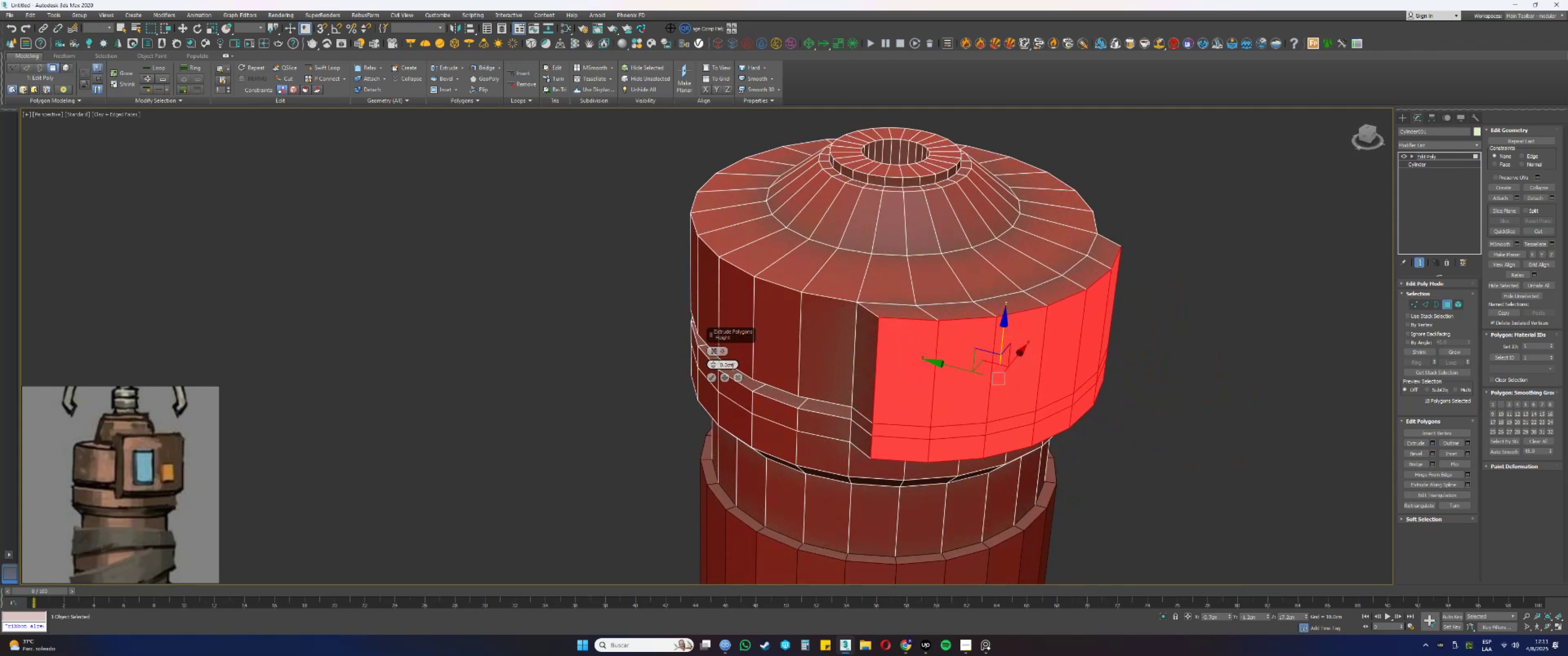 
double_click([732, 366])
 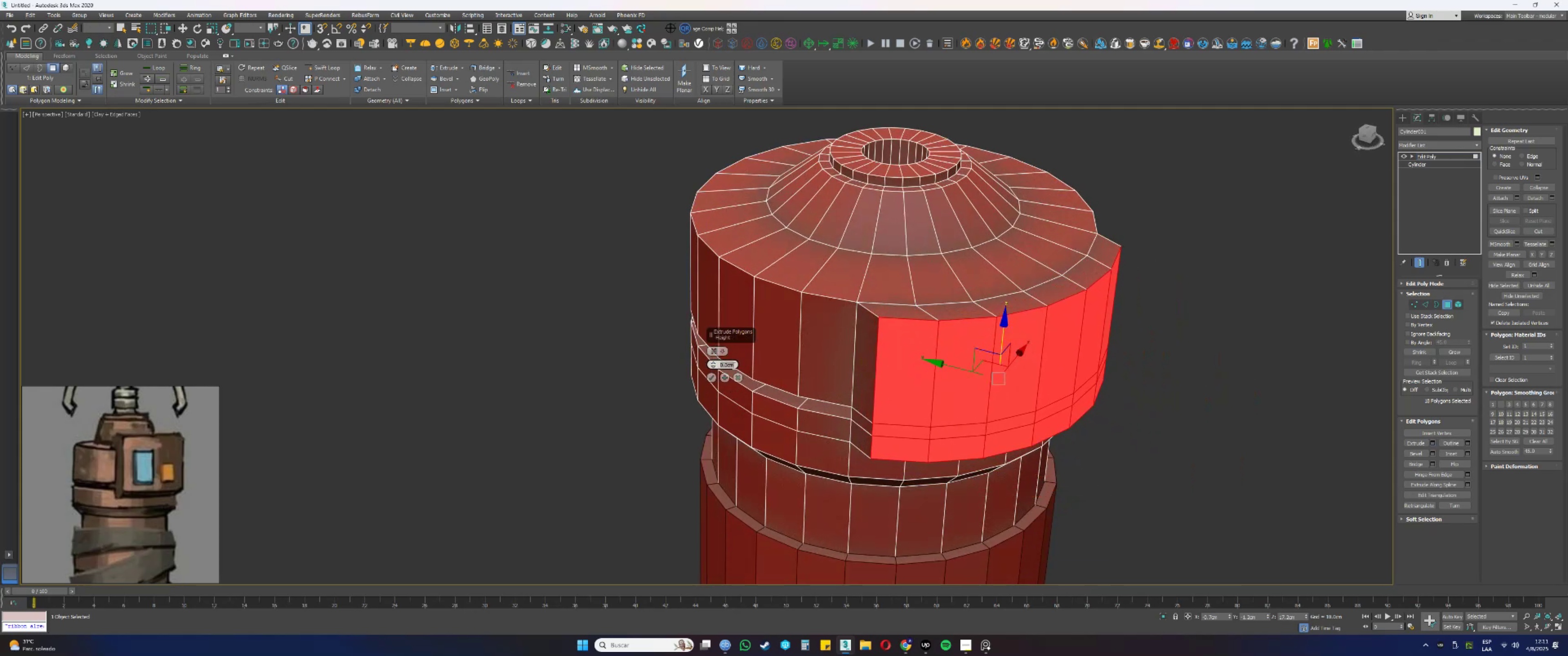 
key(NumpadDecimal)
 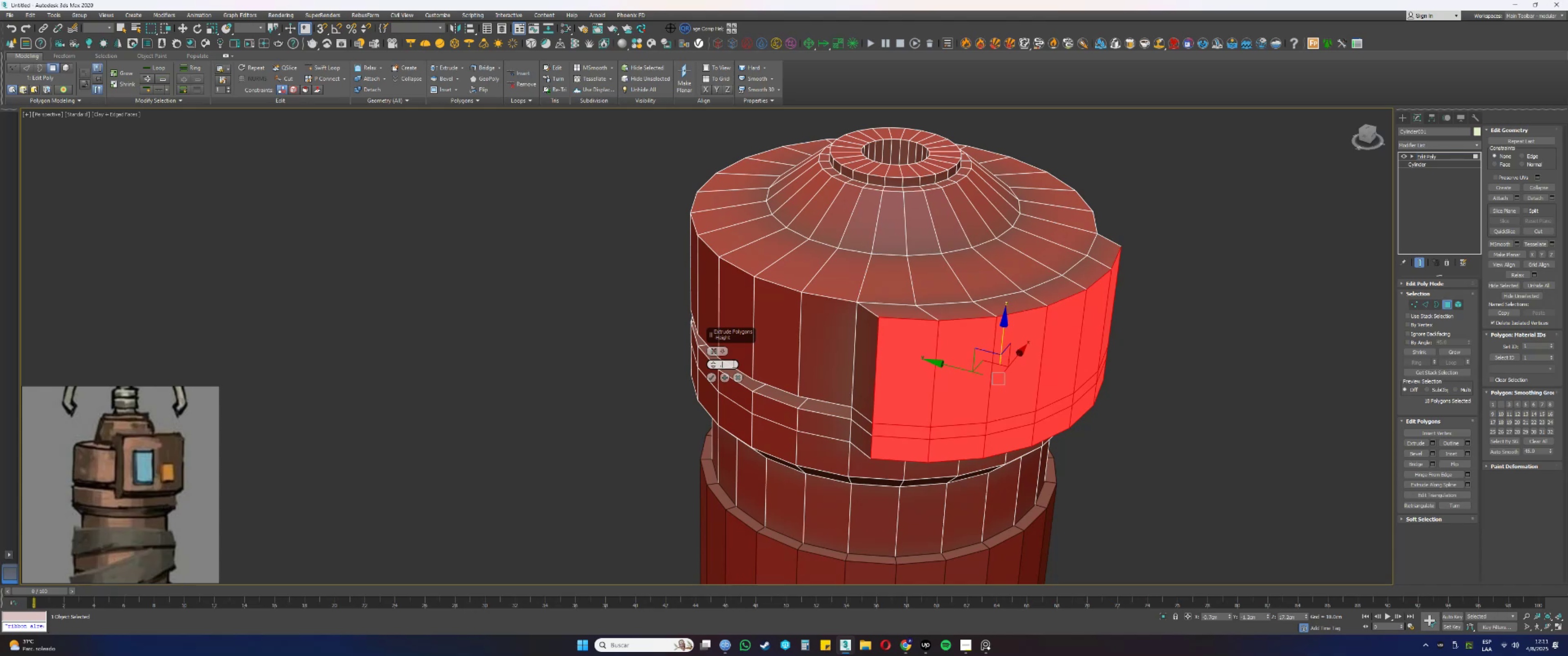 
key(Numpad3)
 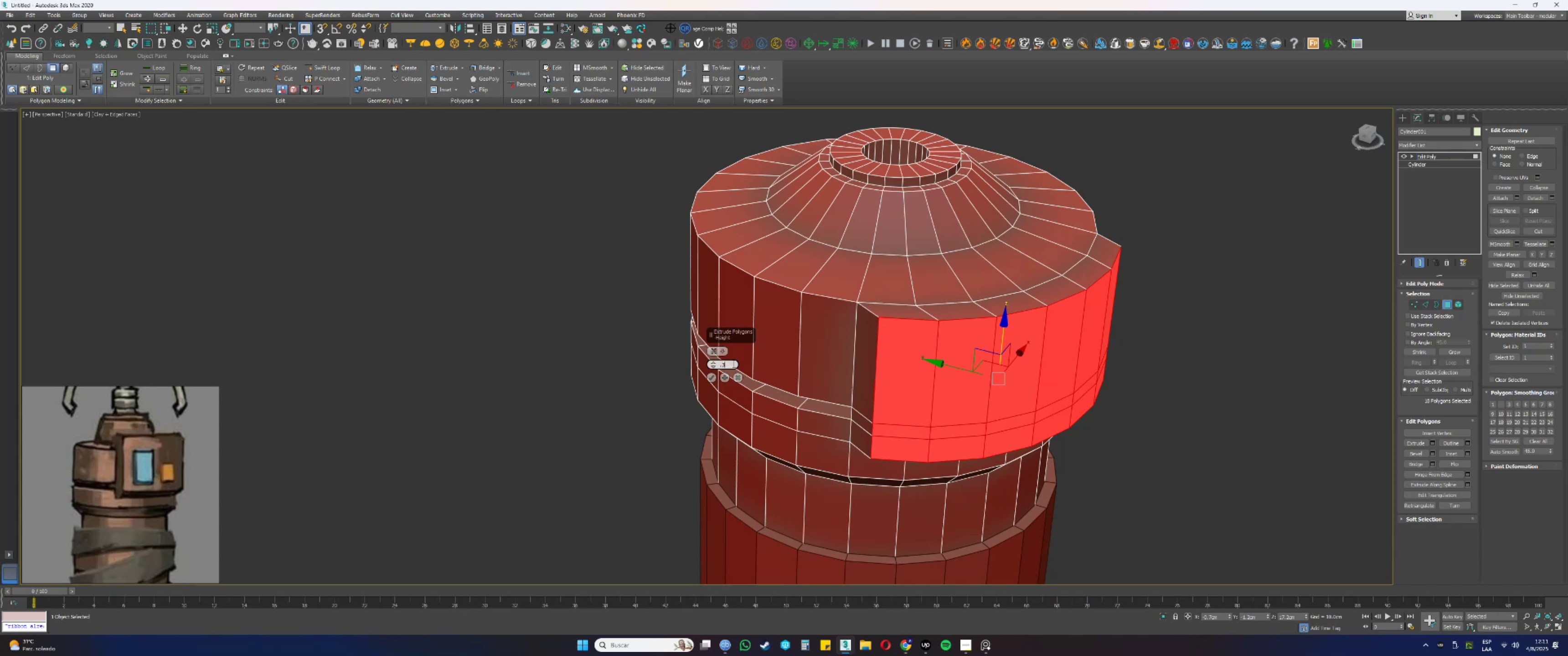 
key(Numpad5)
 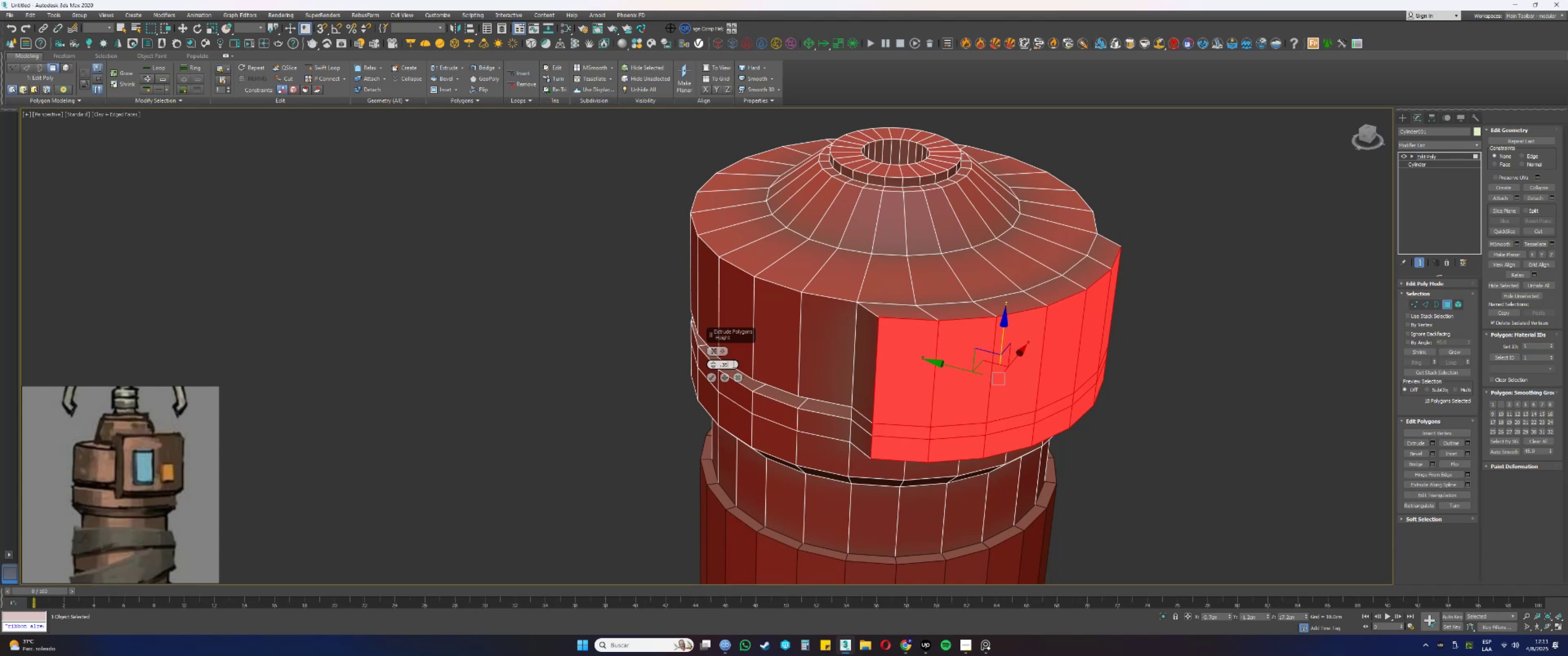 
key(NumpadEnter)
 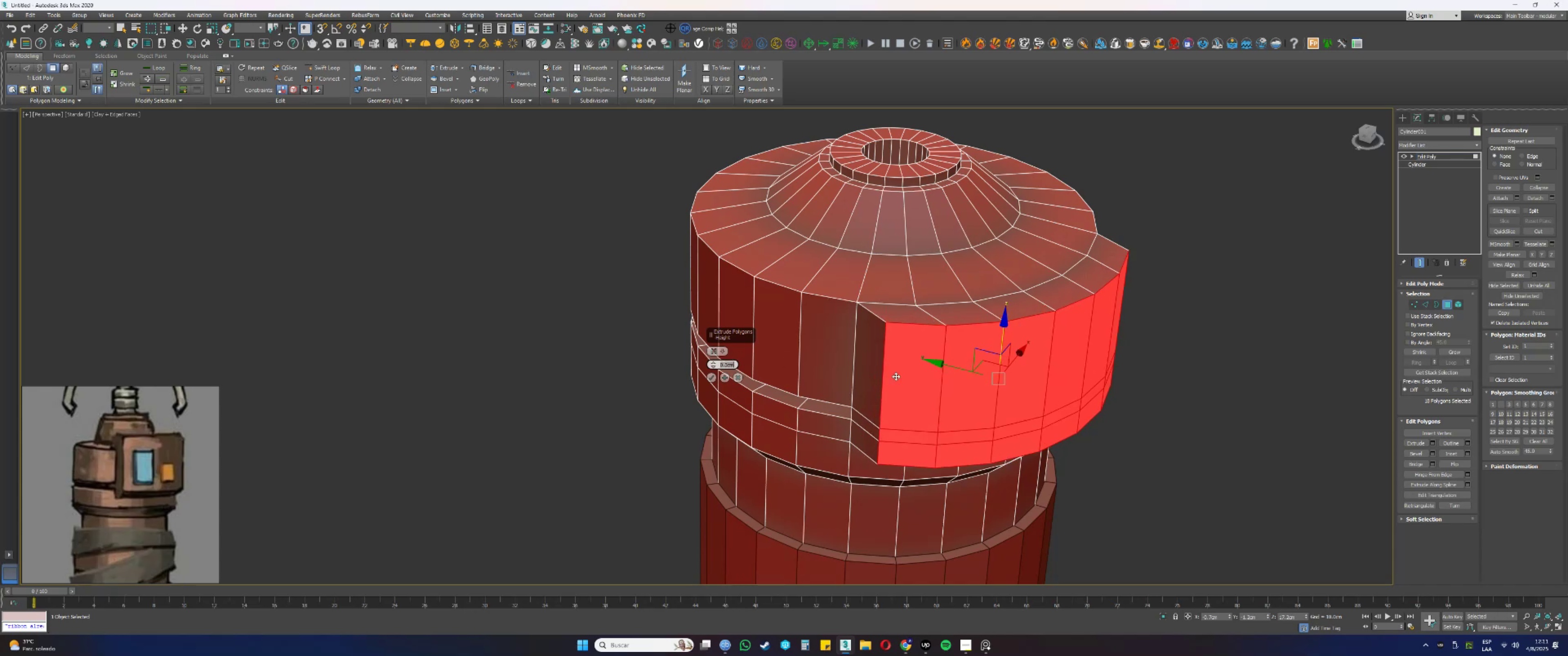 
scroll: coordinate [915, 372], scroll_direction: none, amount: 0.0
 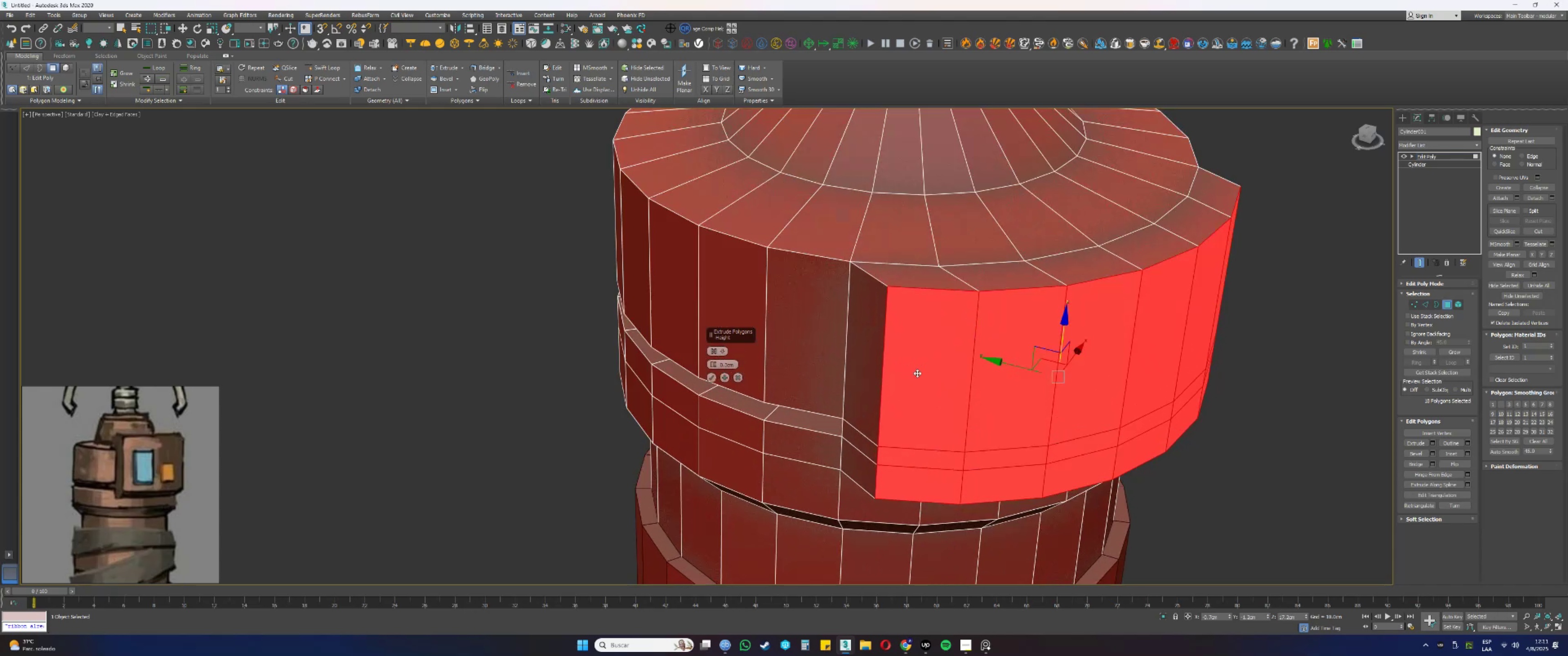 
hold_key(key=AltLeft, duration=0.47)
 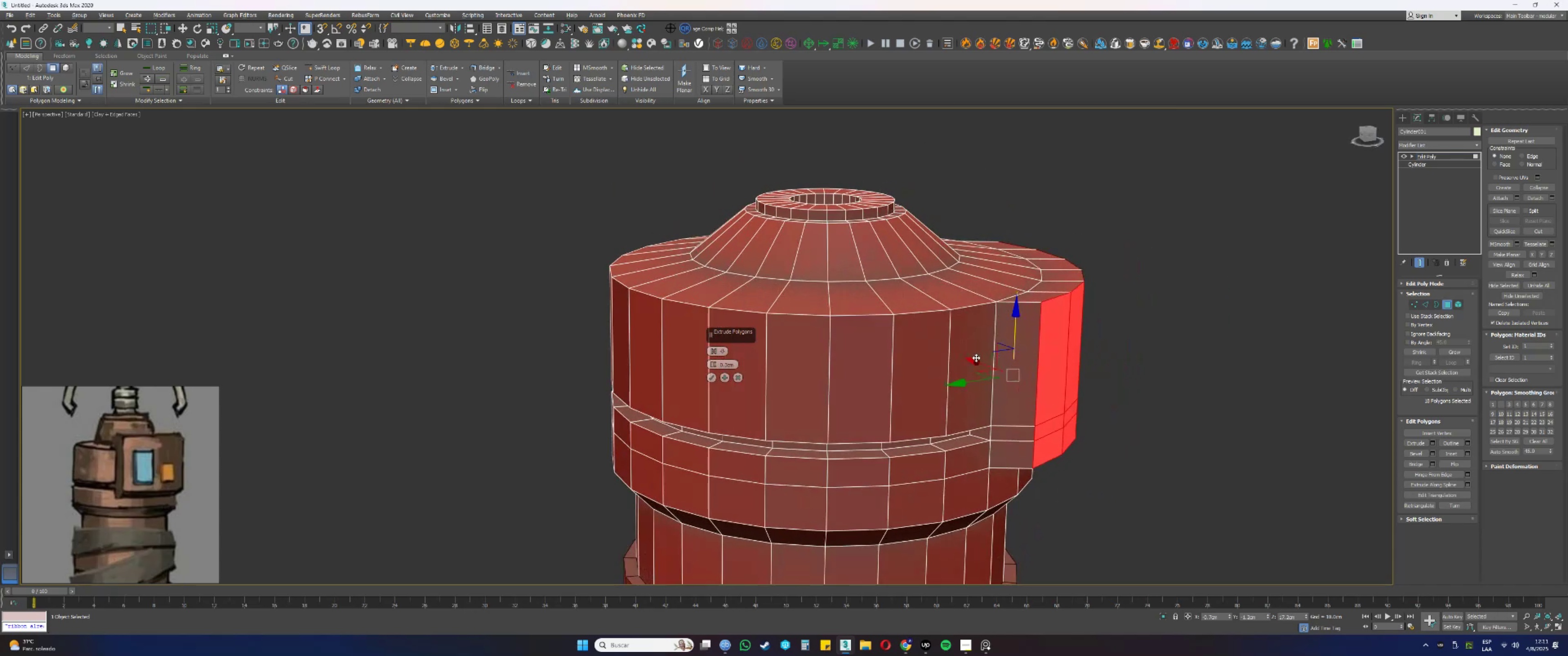 
scroll: coordinate [970, 349], scroll_direction: down, amount: 1.0
 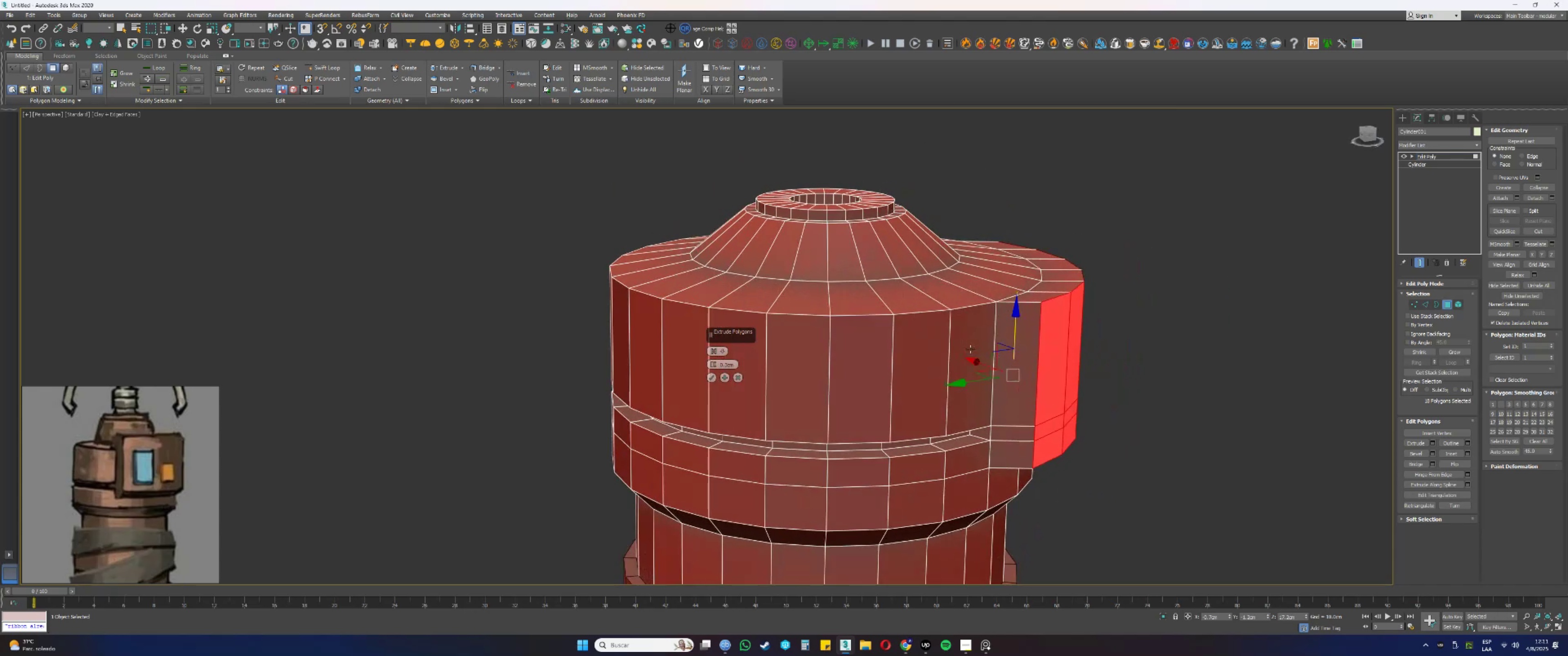 
hold_key(key=AltLeft, duration=1.5)
 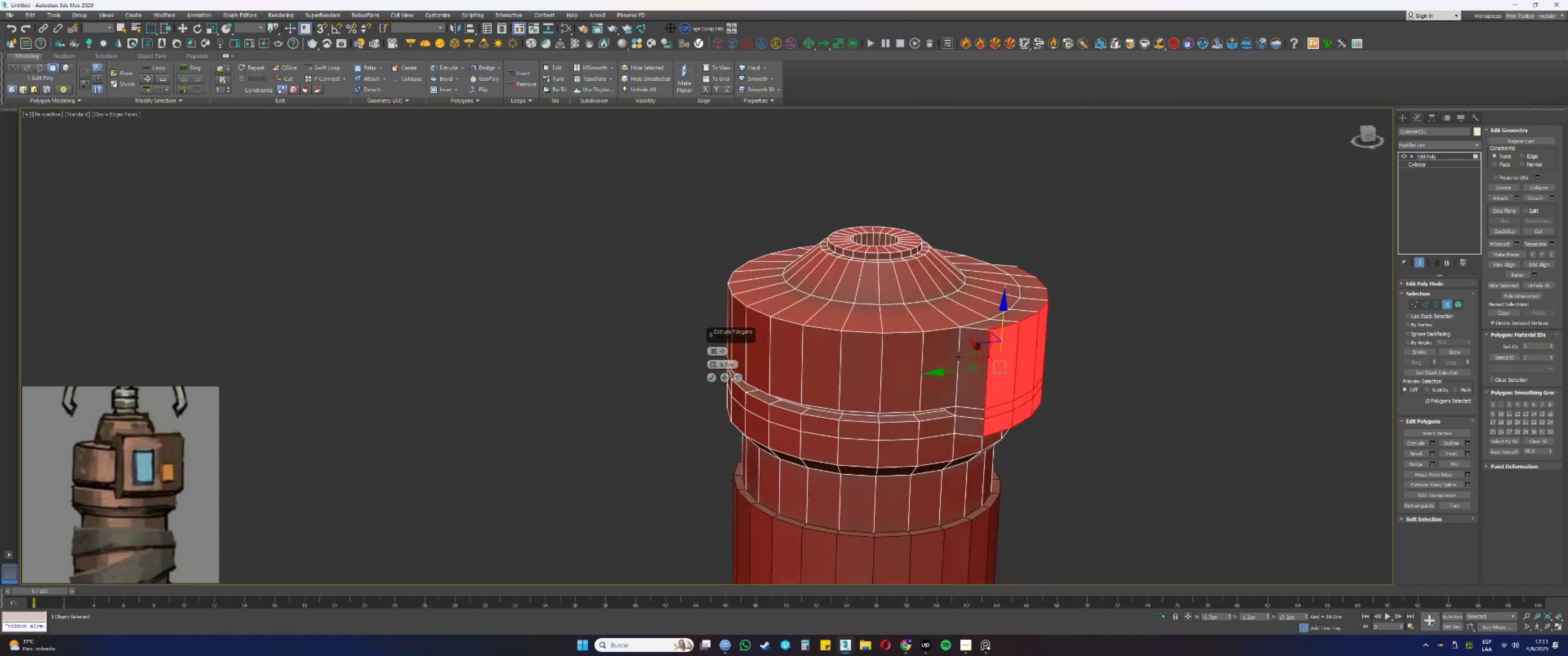 
key(Alt+AltLeft)
 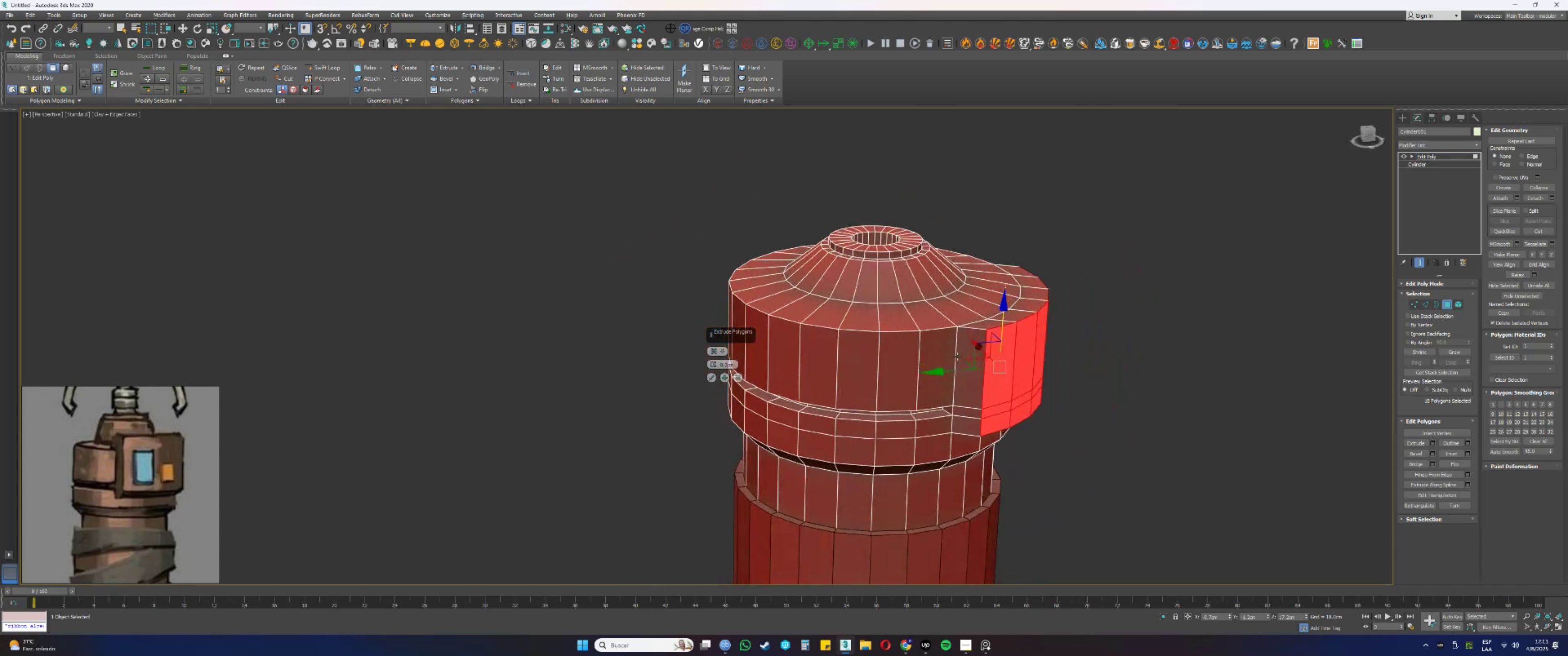 
key(Alt+AltLeft)
 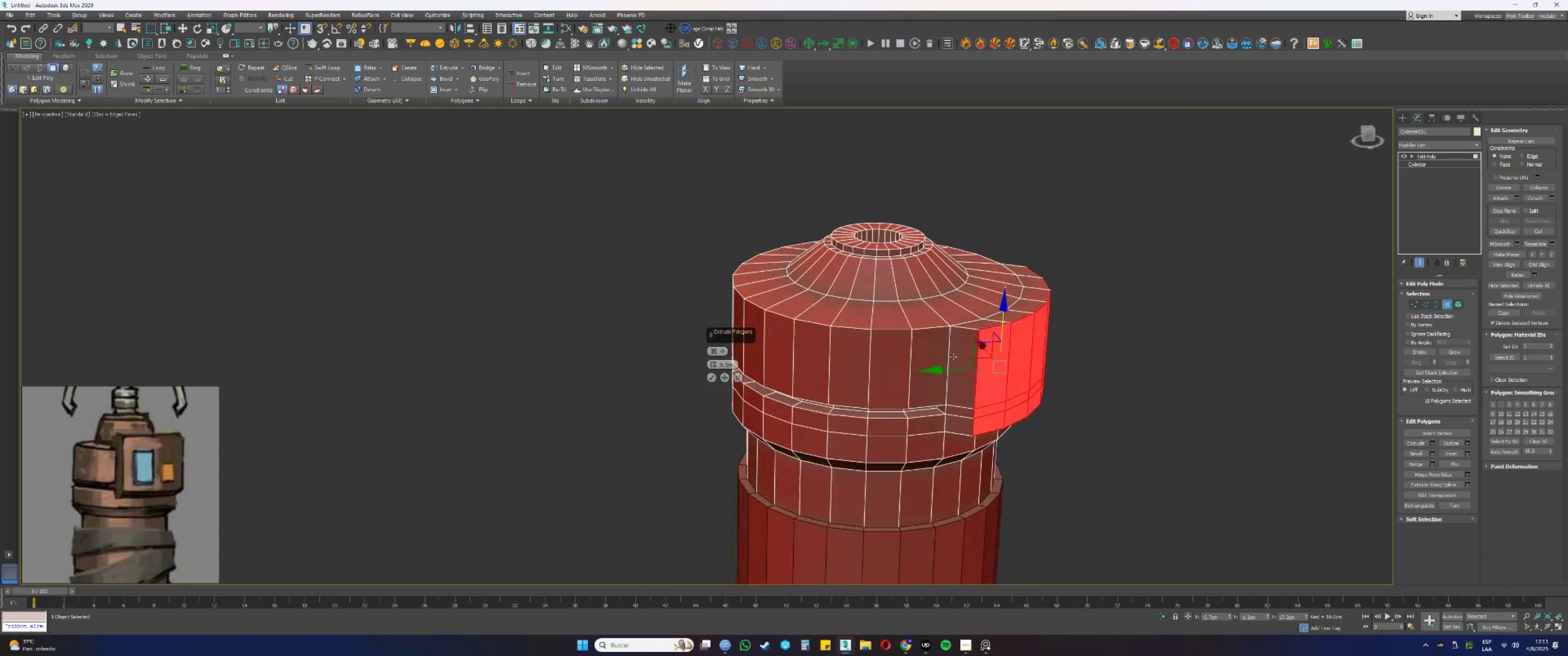 
key(Alt+AltLeft)
 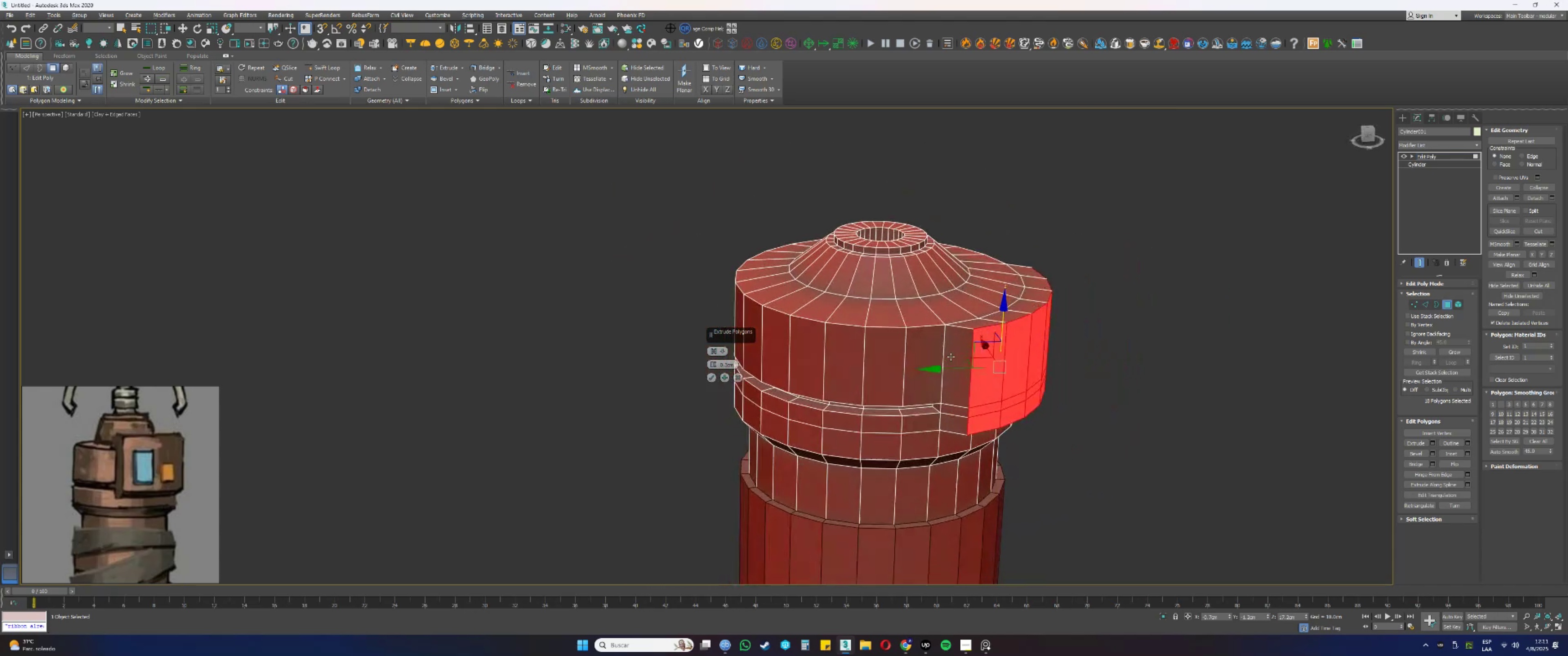 
key(Alt+AltLeft)
 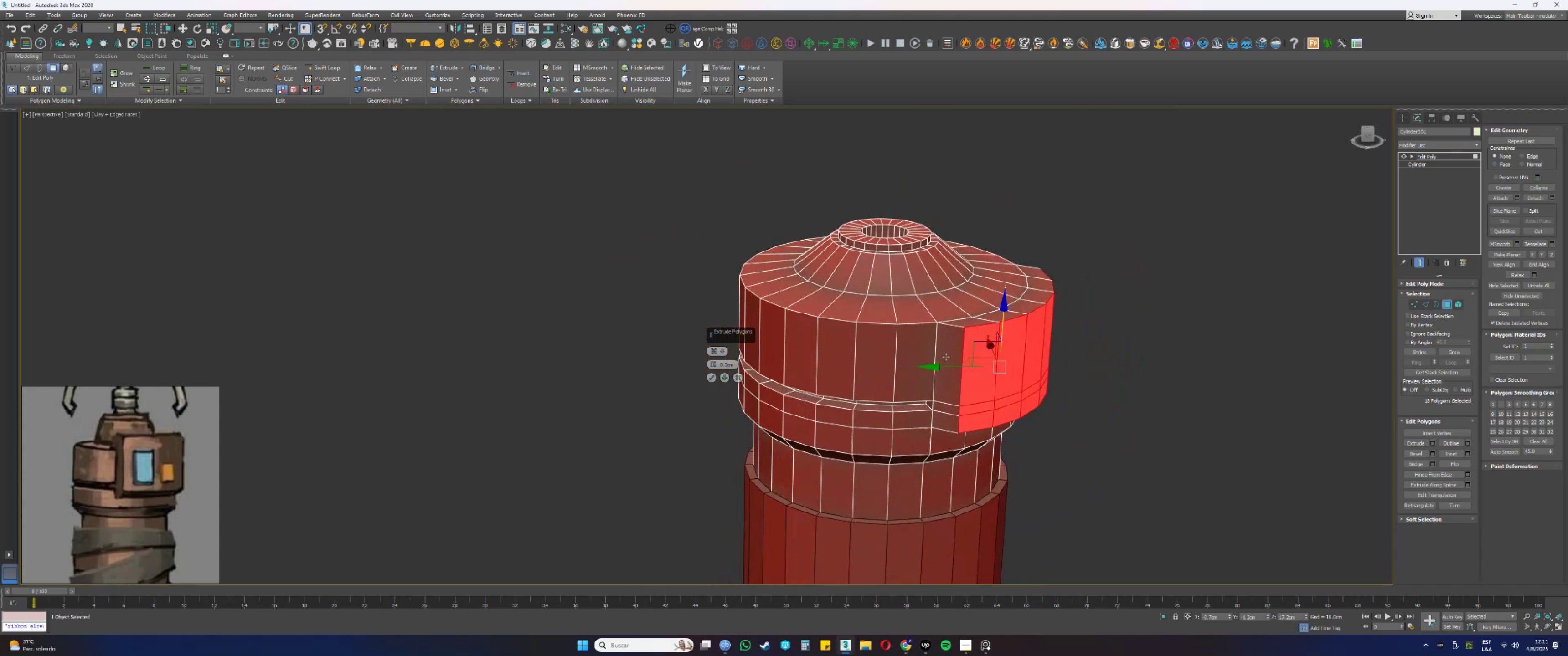 
key(Alt+AltLeft)
 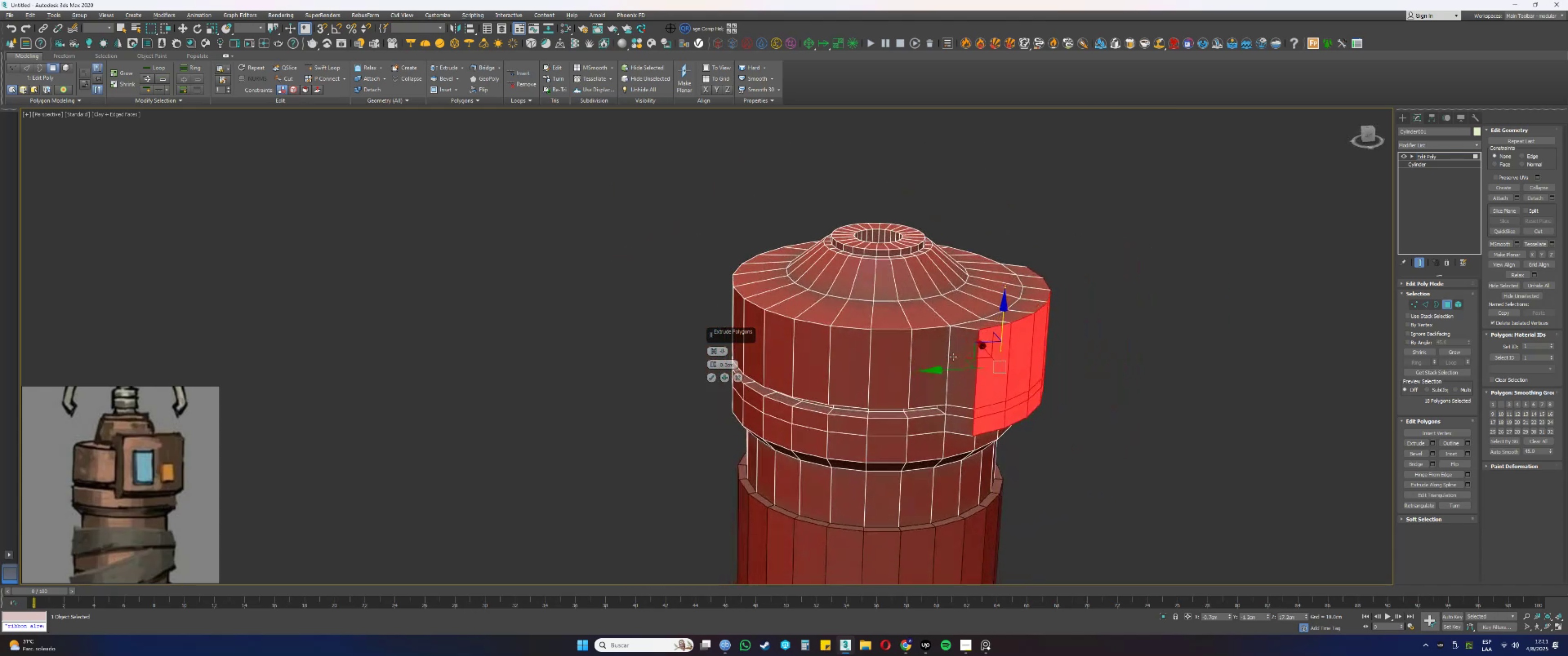 
key(Alt+AltLeft)
 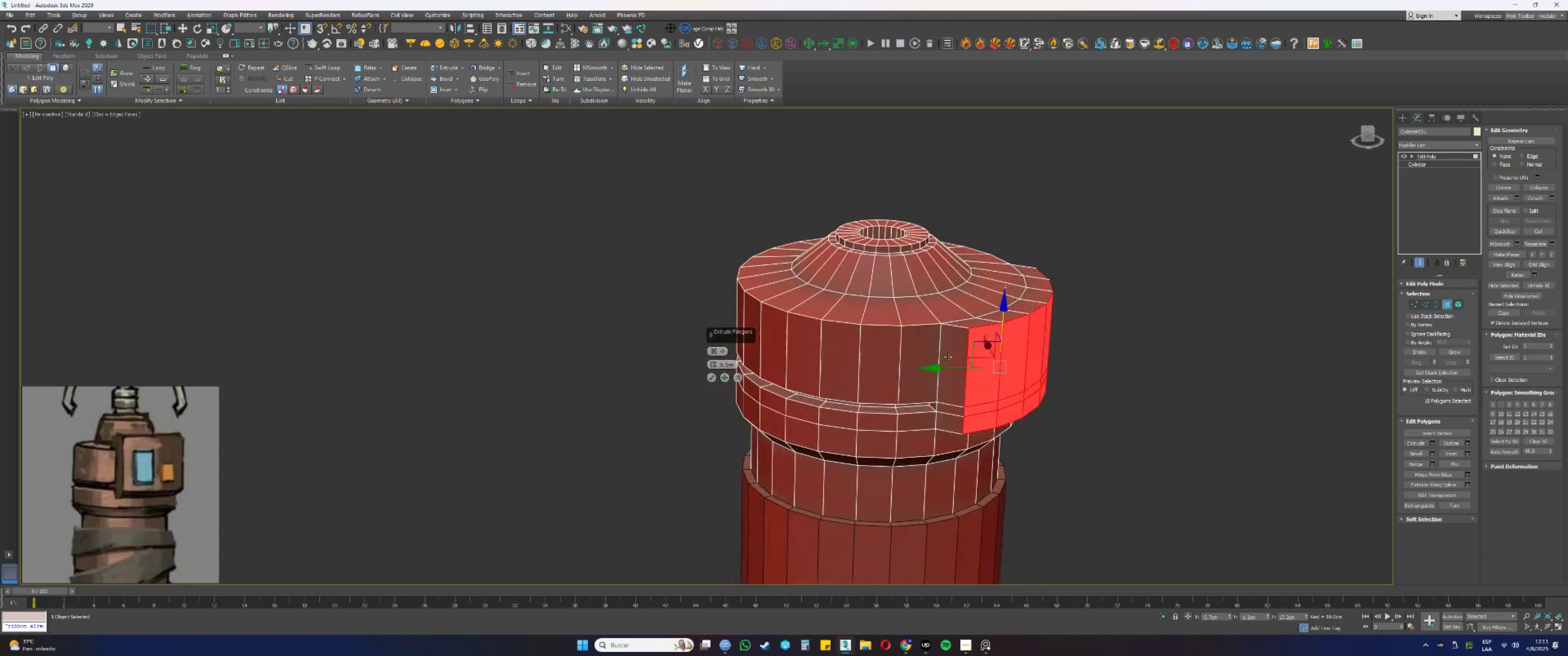 
key(Alt+AltLeft)
 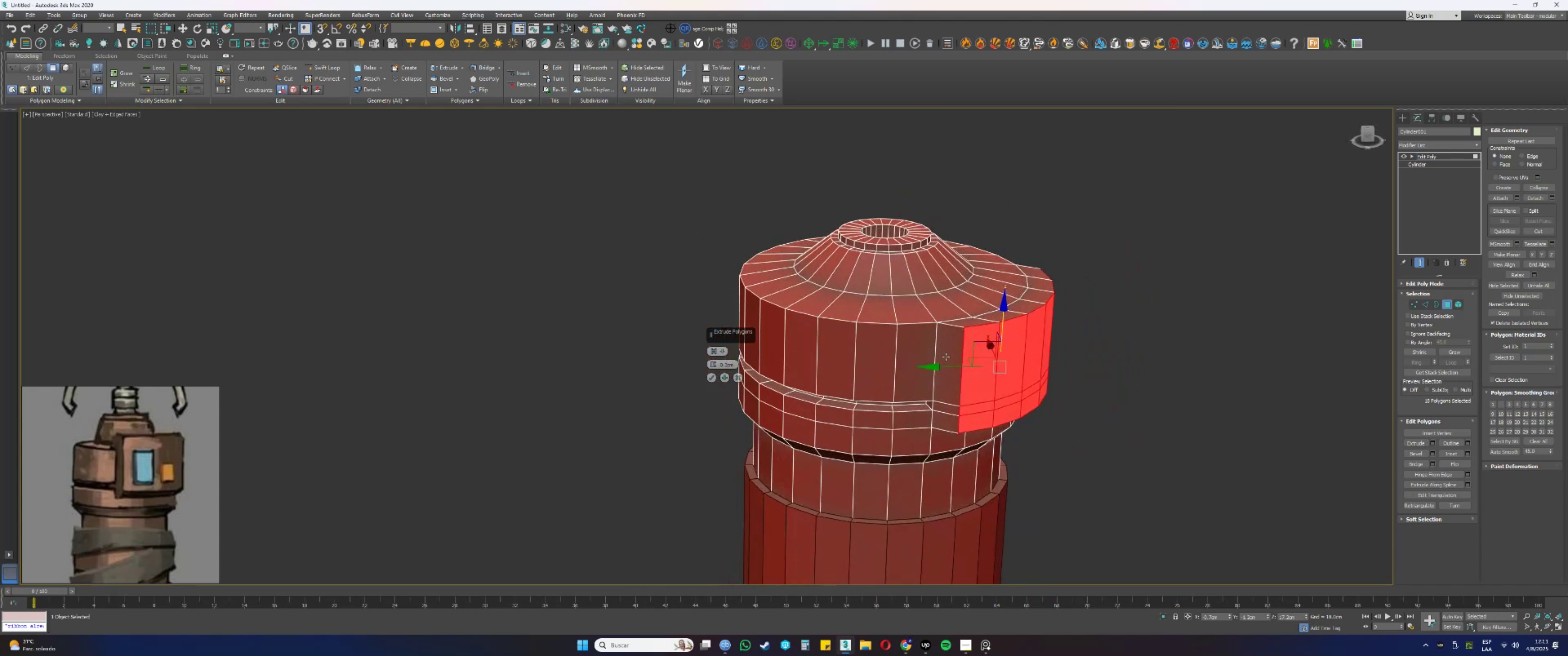 
key(Alt+AltLeft)
 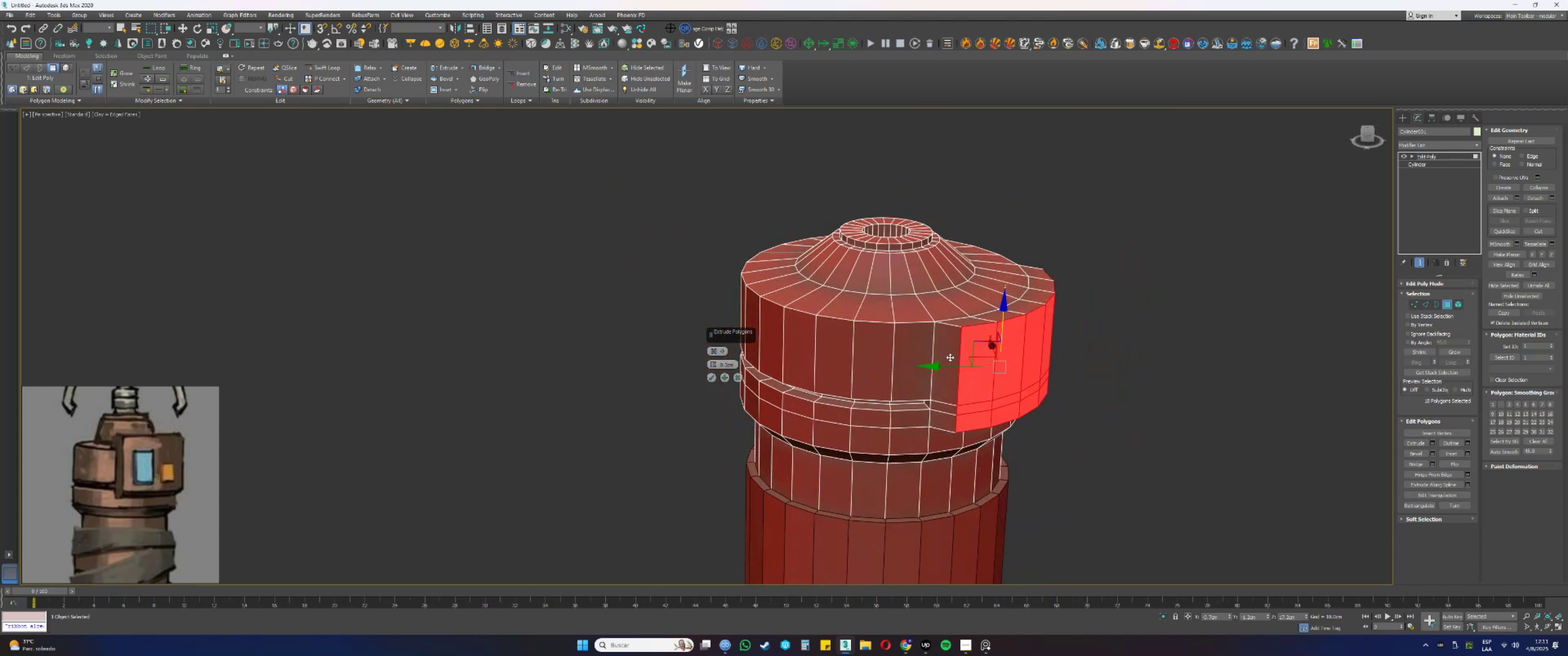 
hold_key(key=AltLeft, duration=0.4)
 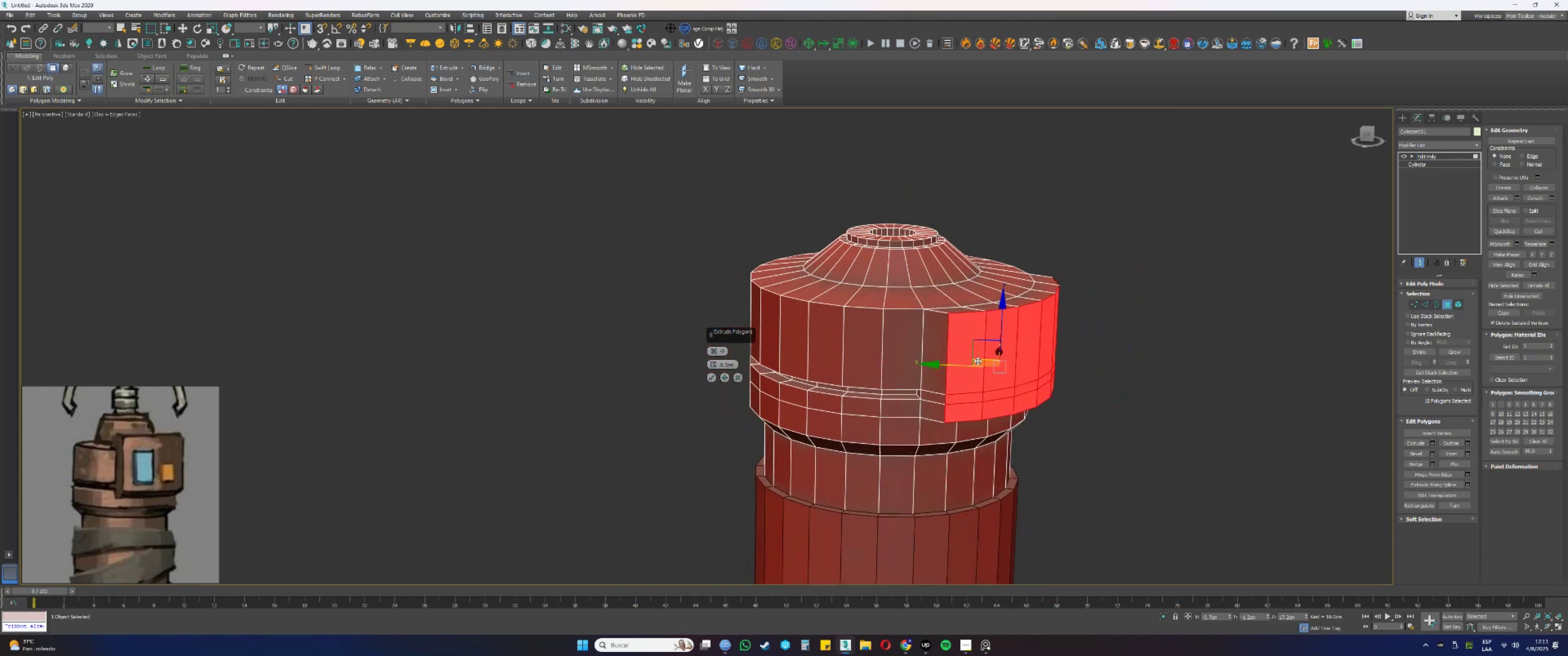 
hold_key(key=AltLeft, duration=1.53)
 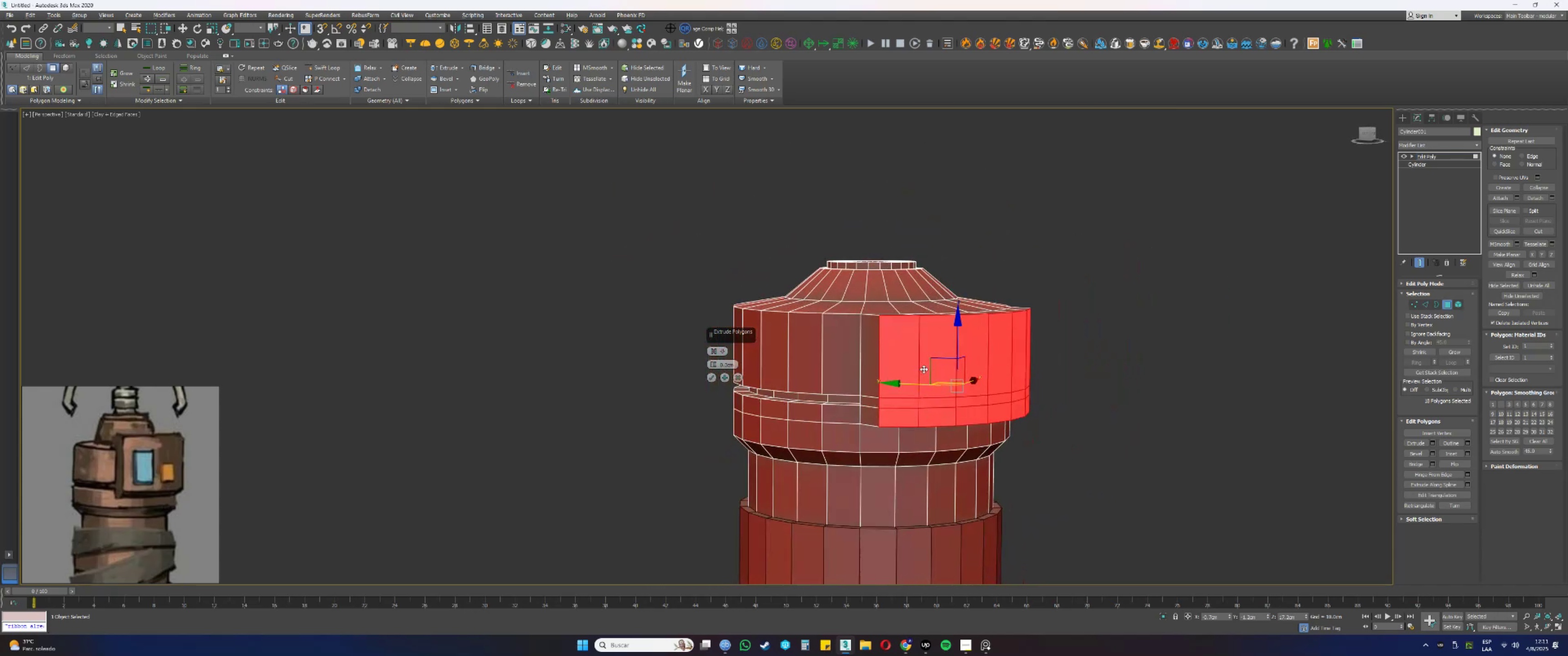 
hold_key(key=AltLeft, duration=0.55)
 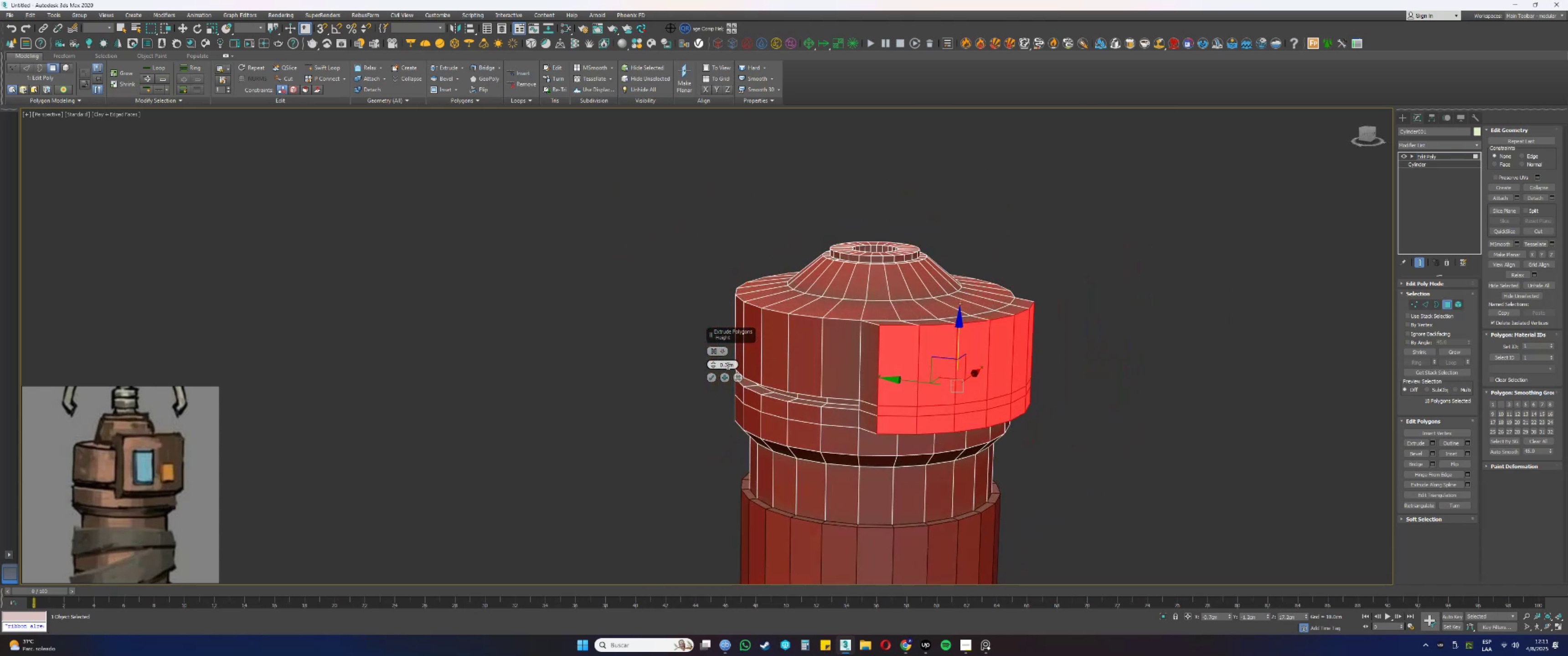 
double_click([727, 365])
 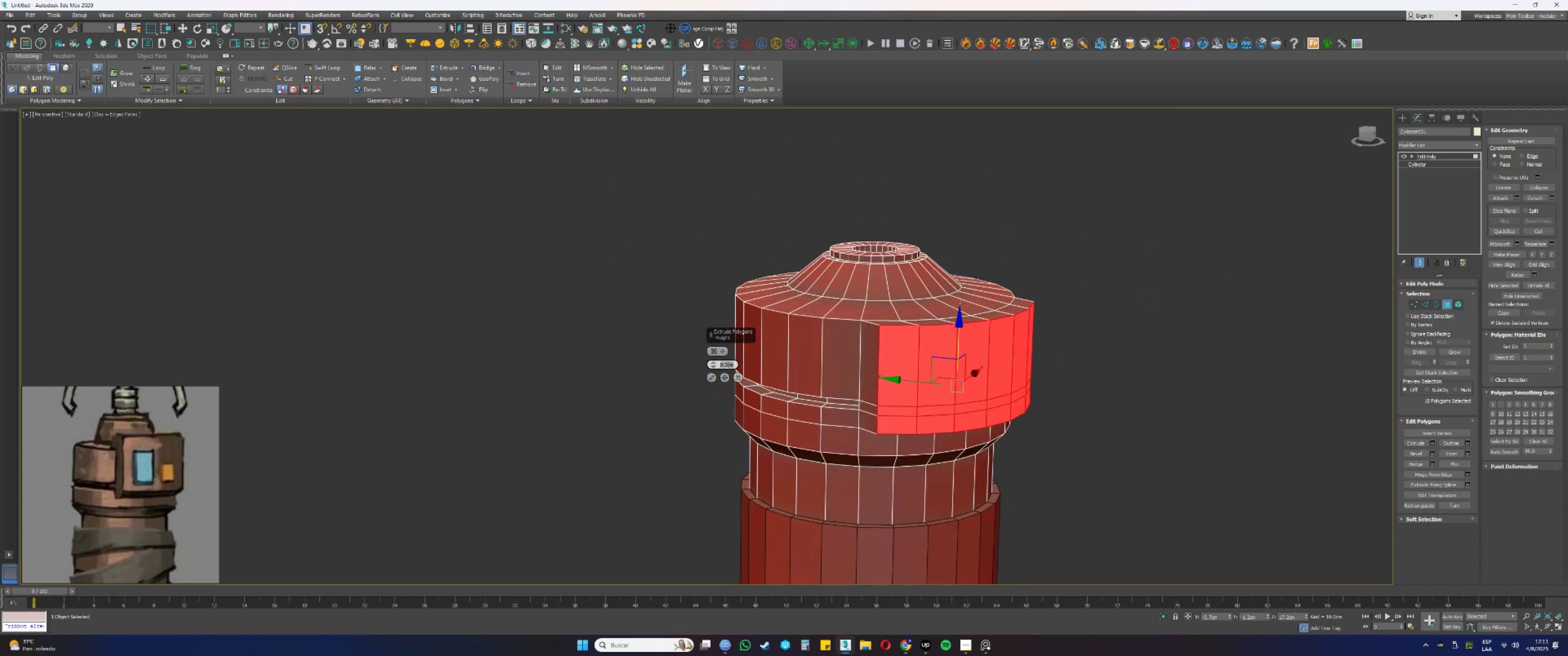 
key(NumpadDecimal)
 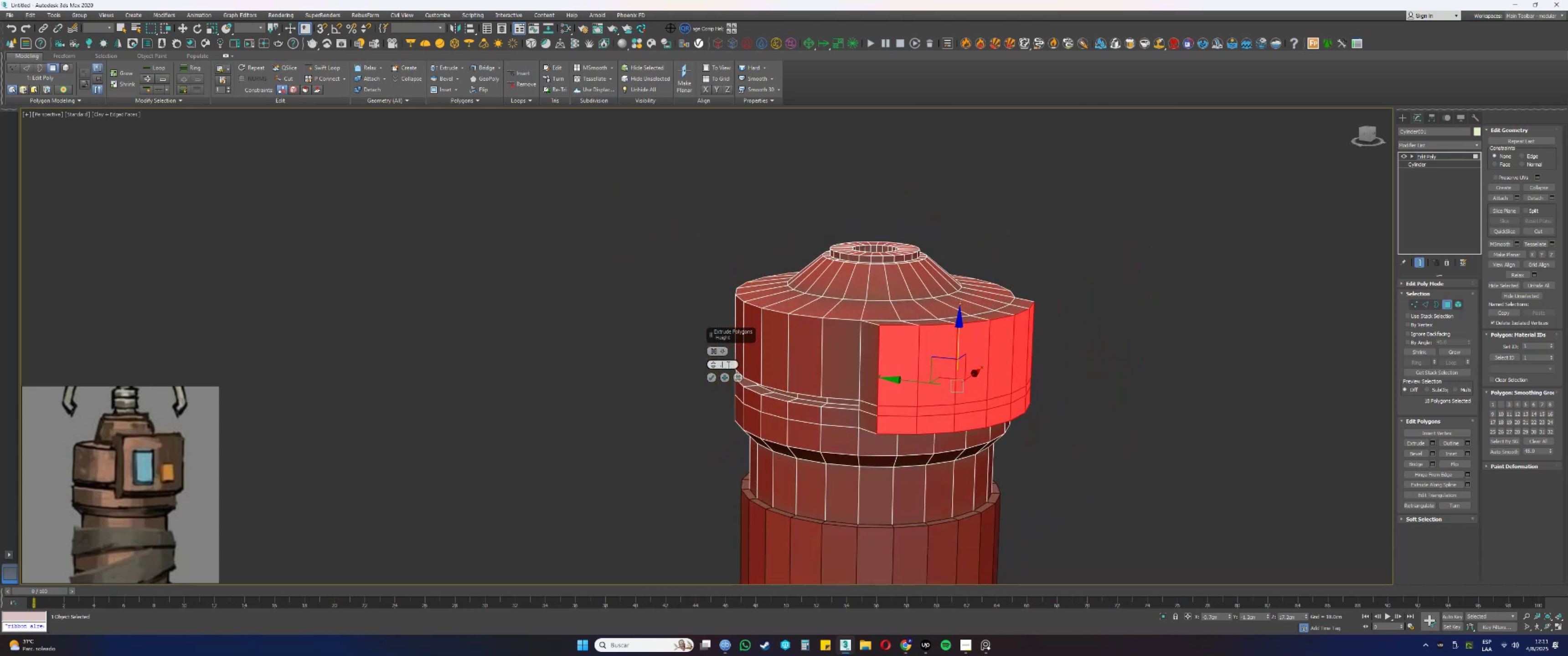 
key(Numpad5)
 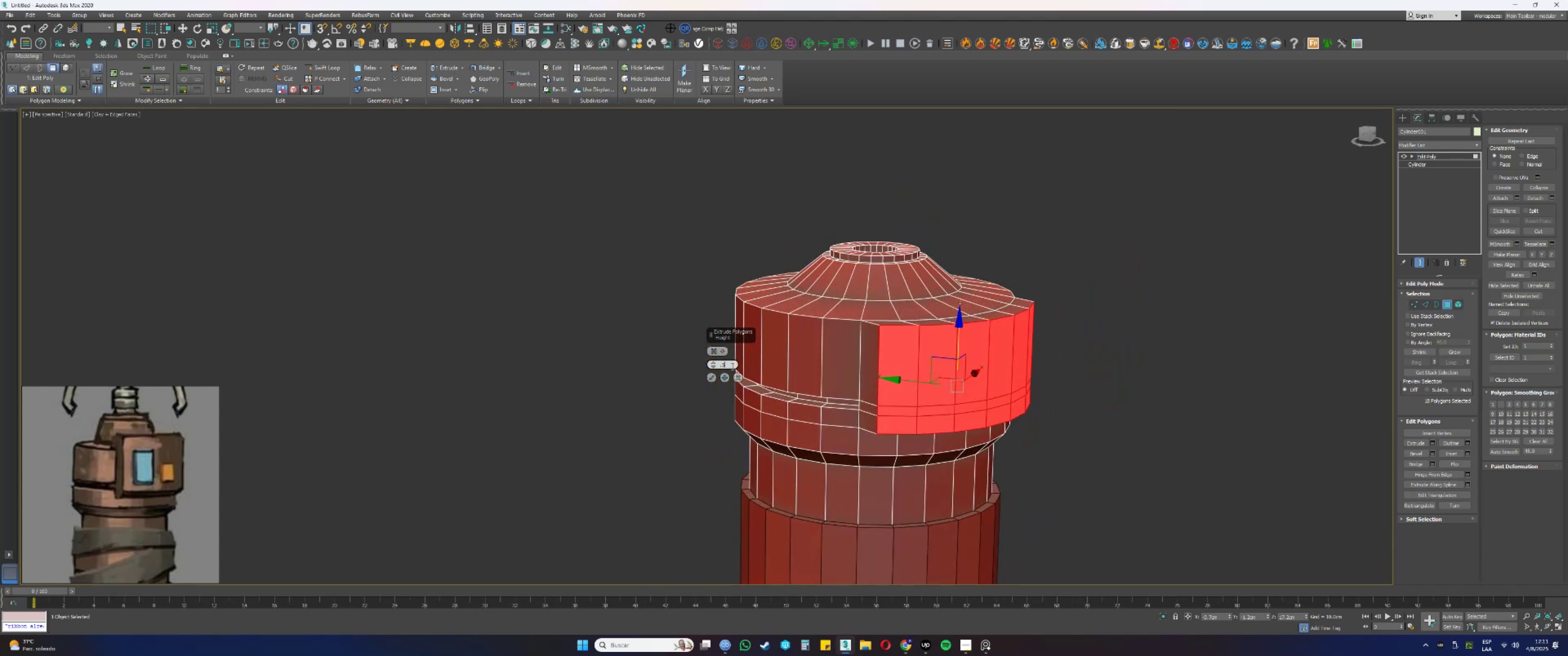 
key(NumpadEnter)
 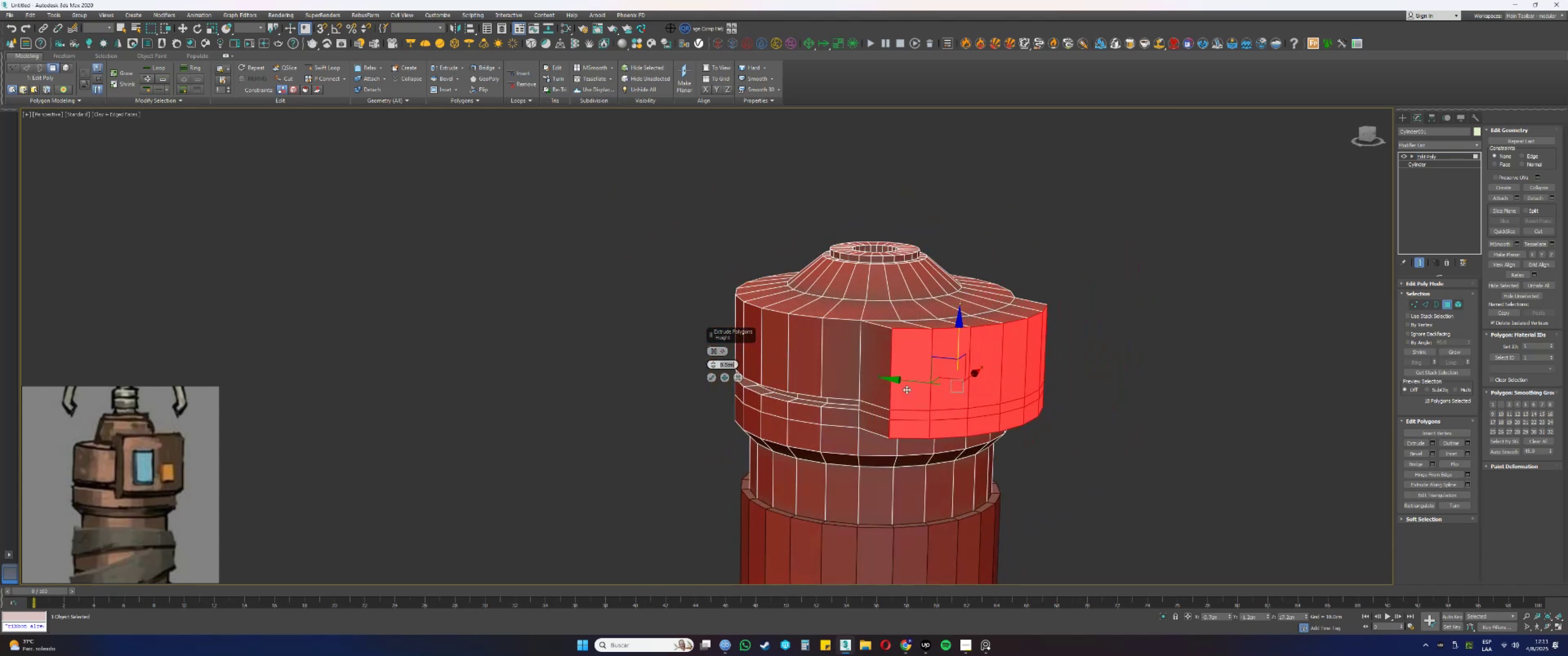 
hold_key(key=AltLeft, duration=1.28)
 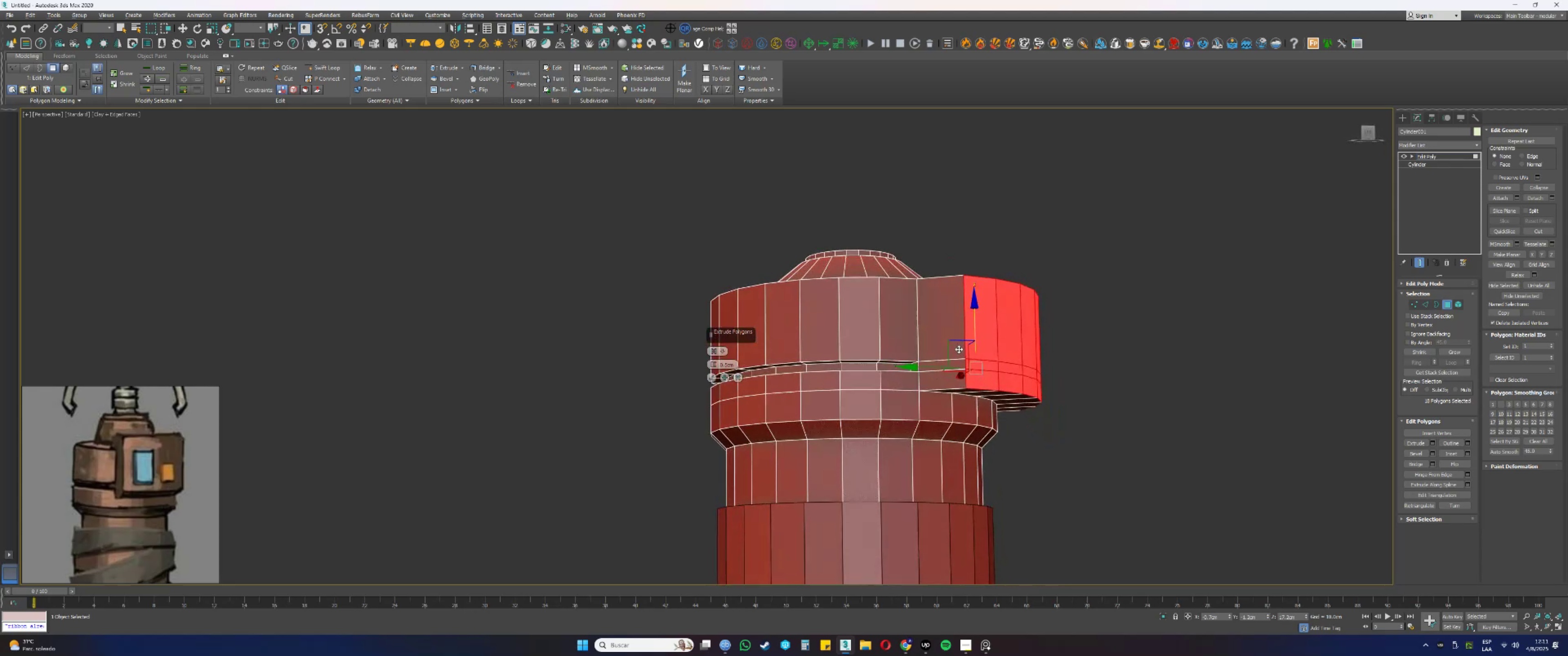 
scroll: coordinate [946, 341], scroll_direction: down, amount: 5.0
 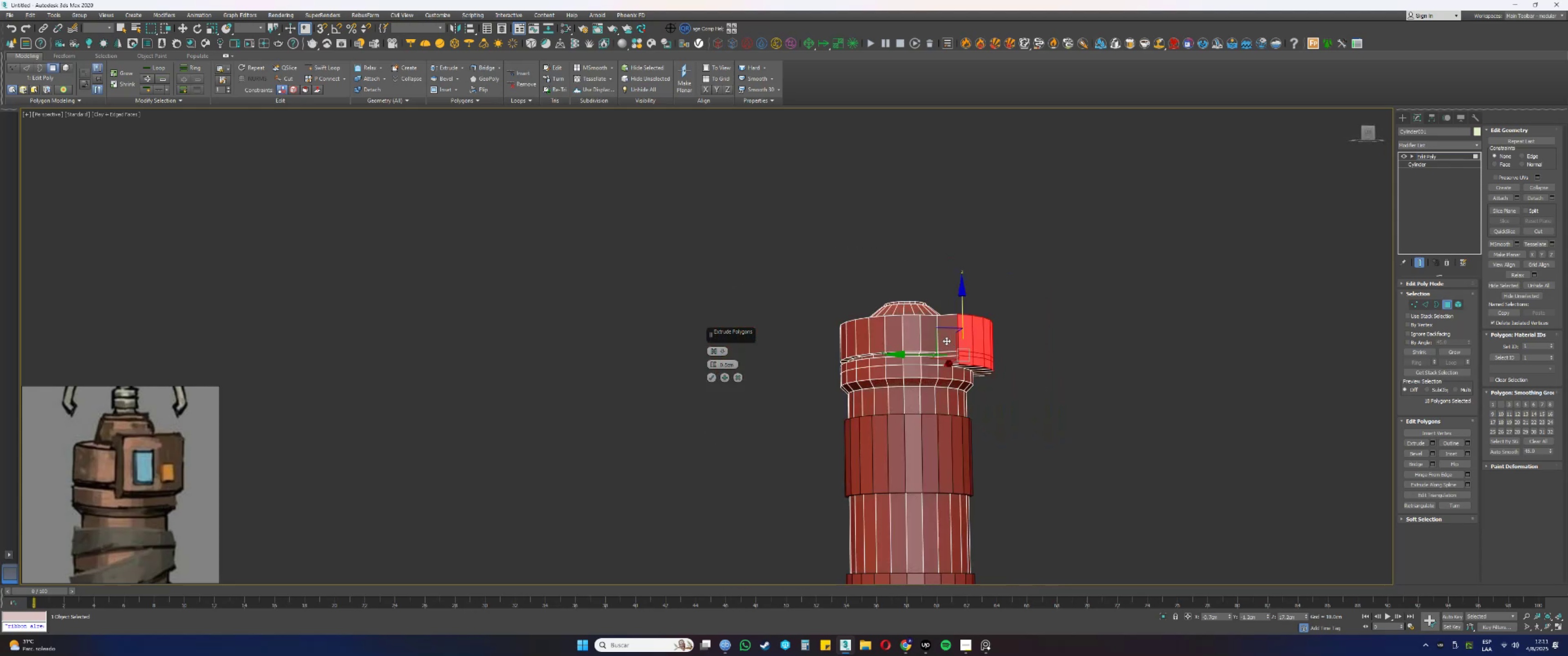 
hold_key(key=AltLeft, duration=1.3)
 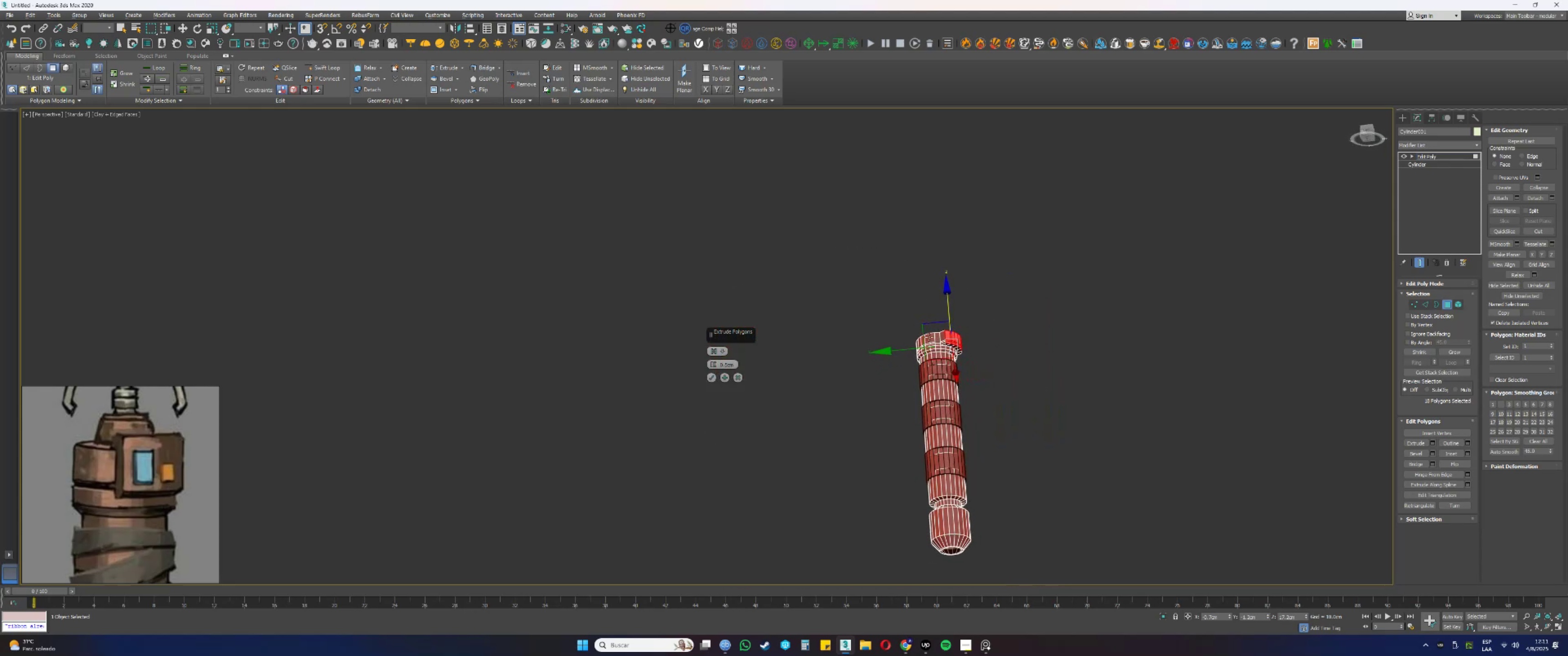 
scroll: coordinate [941, 329], scroll_direction: up, amount: 5.0
 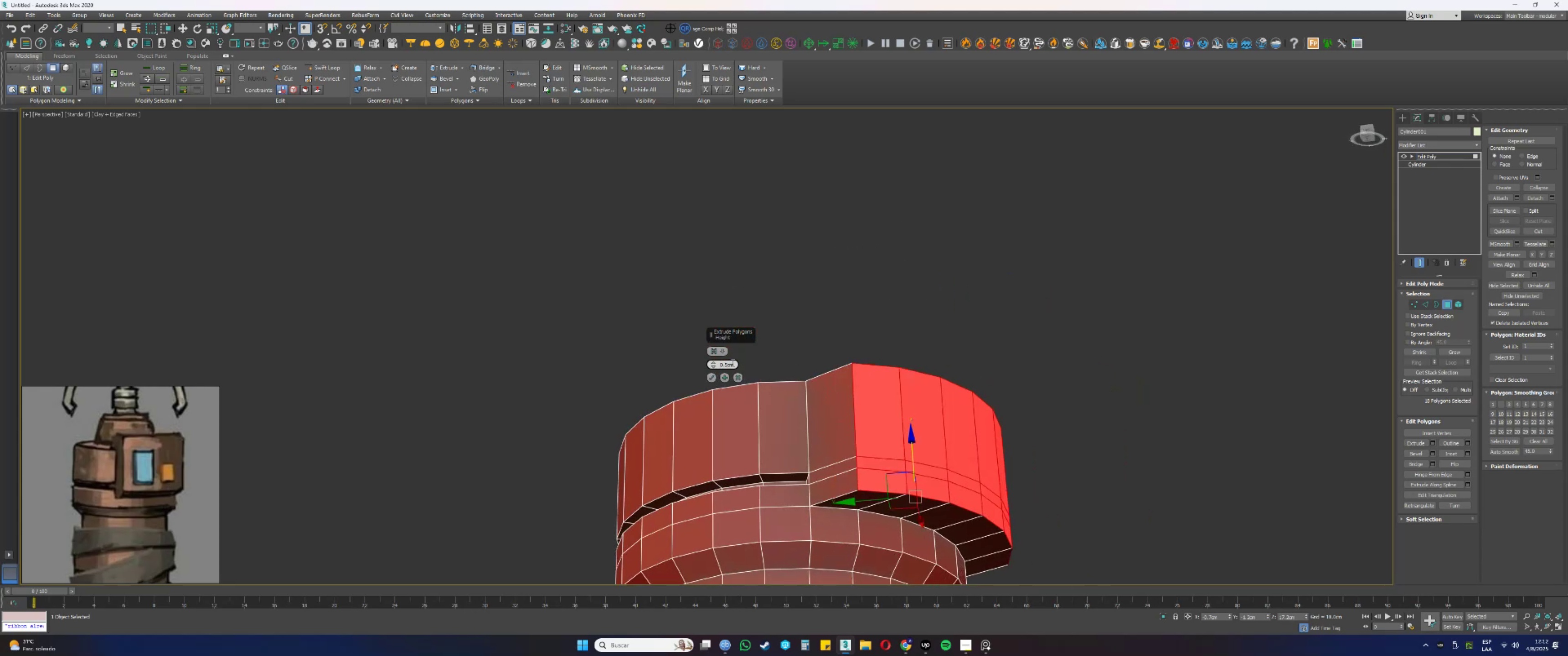 
double_click([732, 362])
 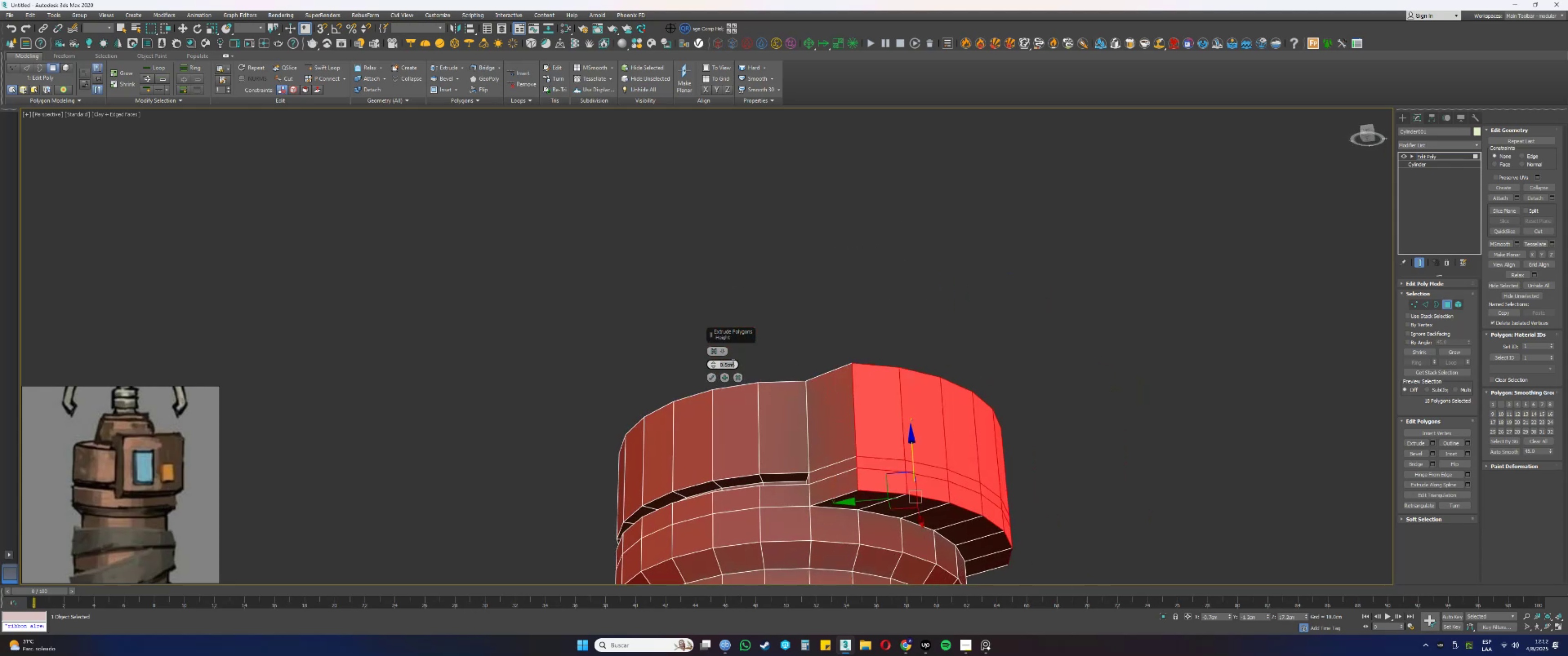 
key(NumpadDecimal)
 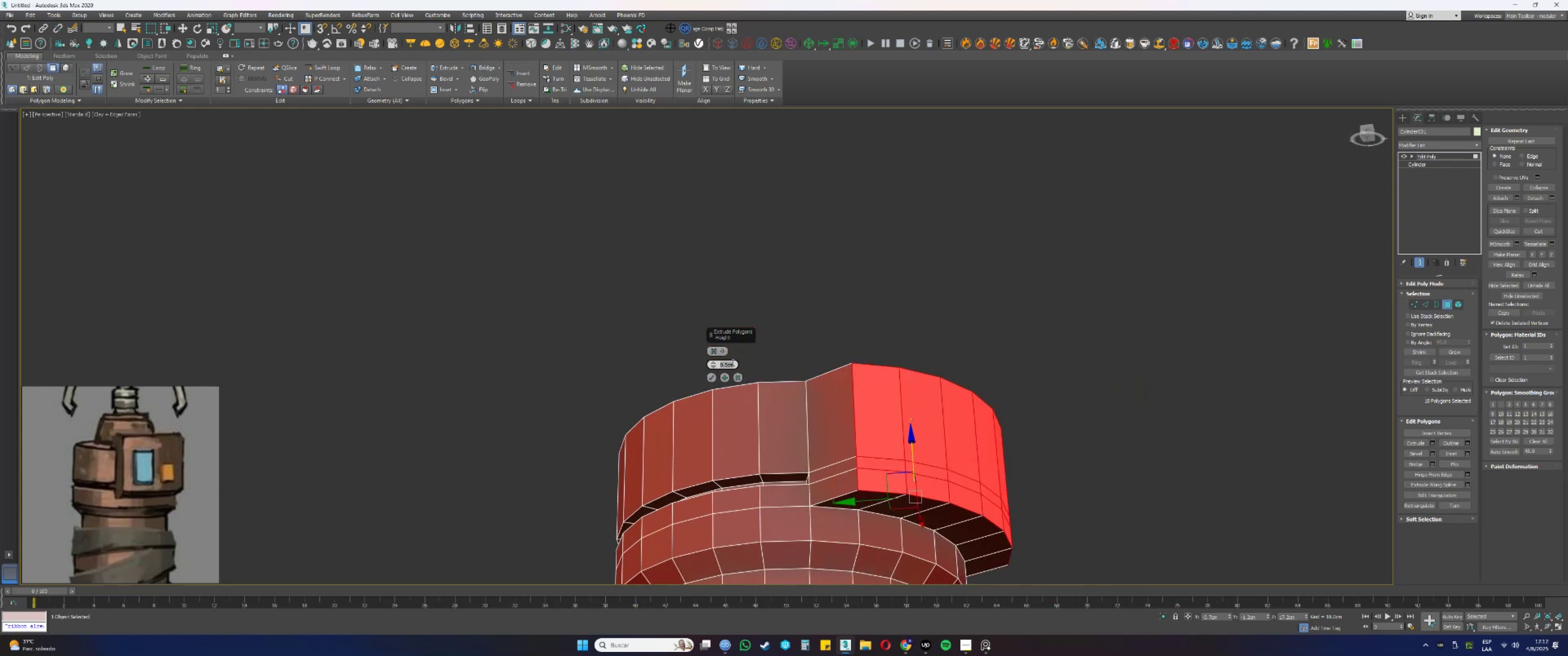 
key(Numpad4)
 